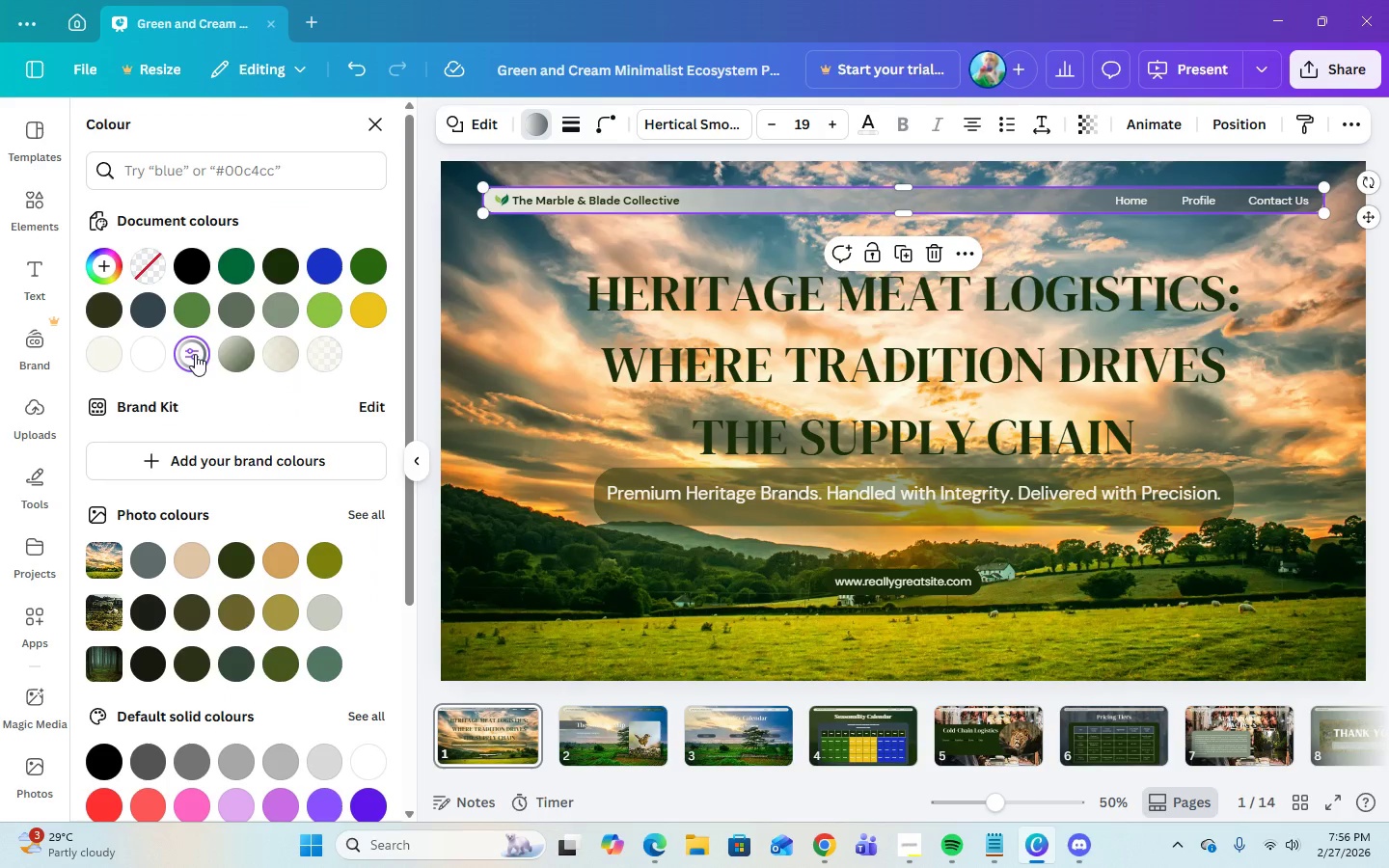 
left_click([195, 354])
 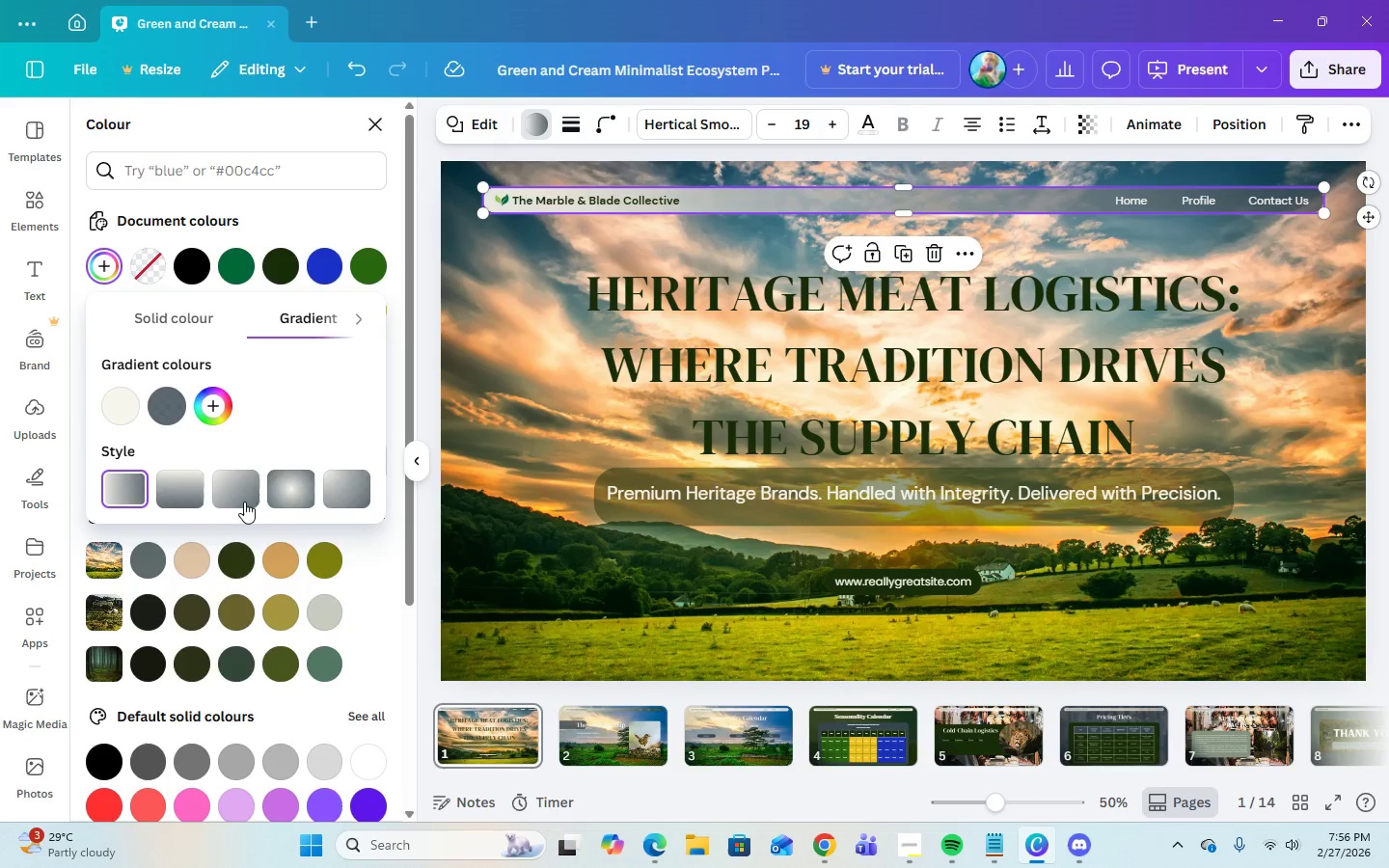 
left_click([240, 500])
 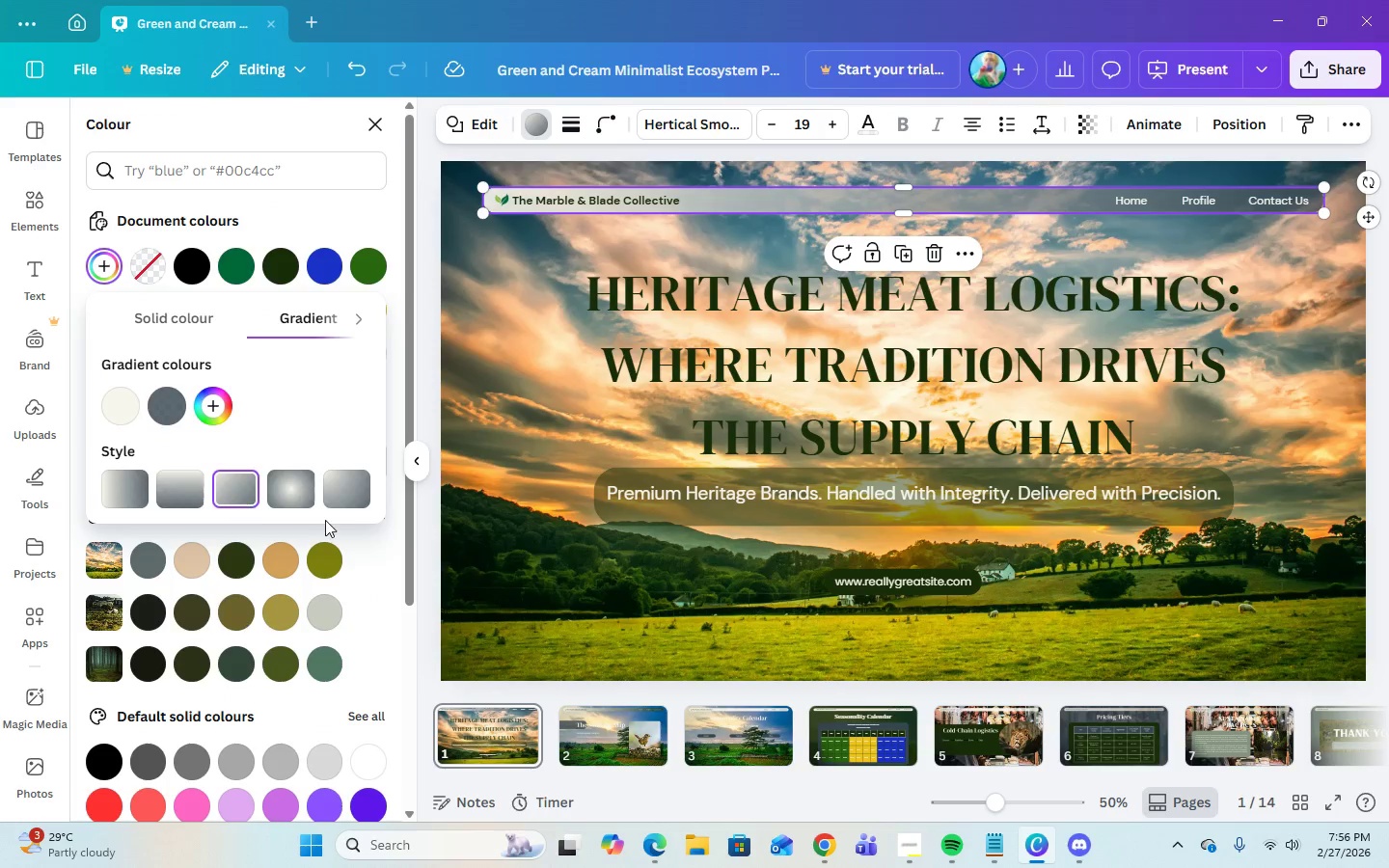 
left_click([645, 728])
 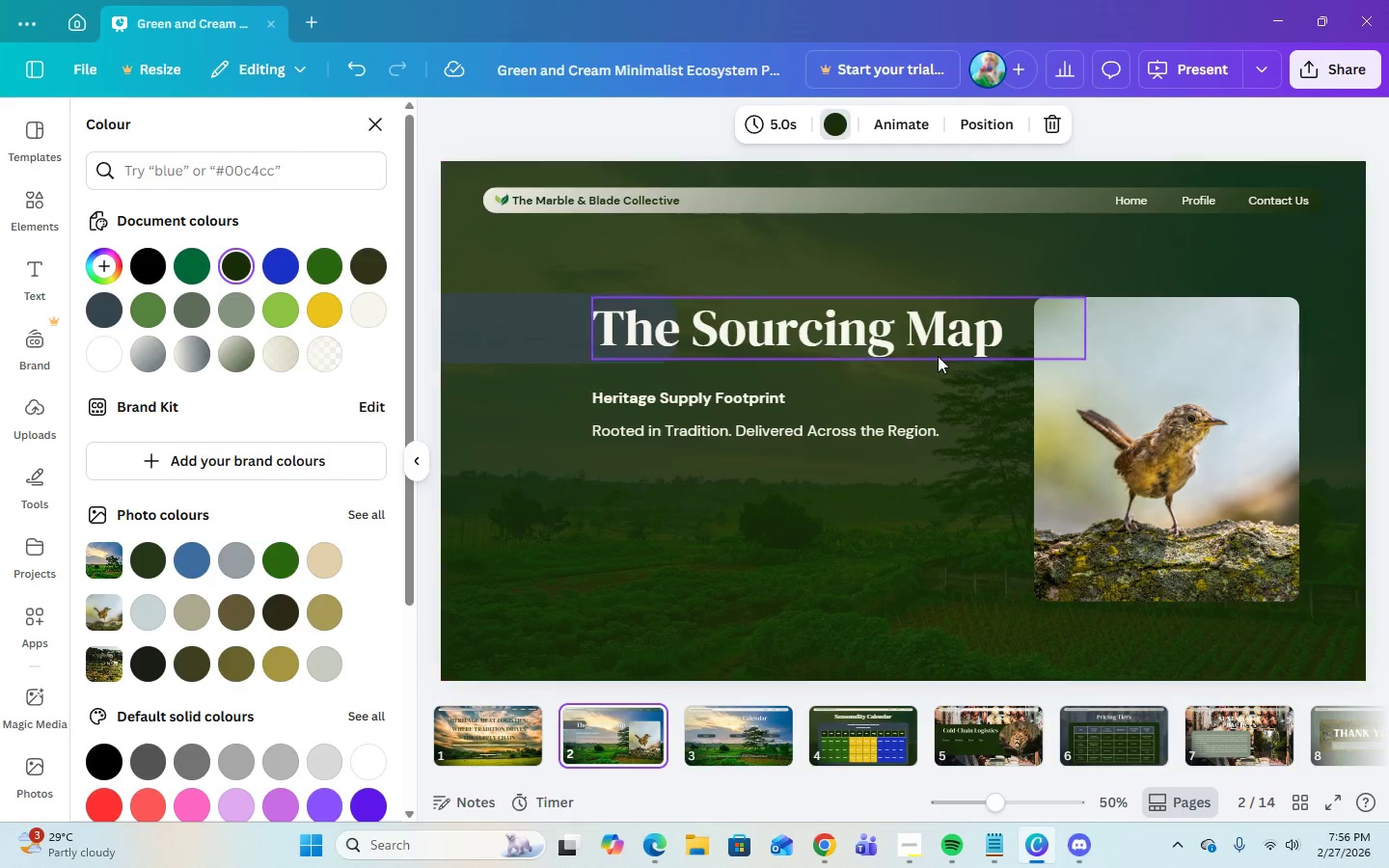 
wait(5.45)
 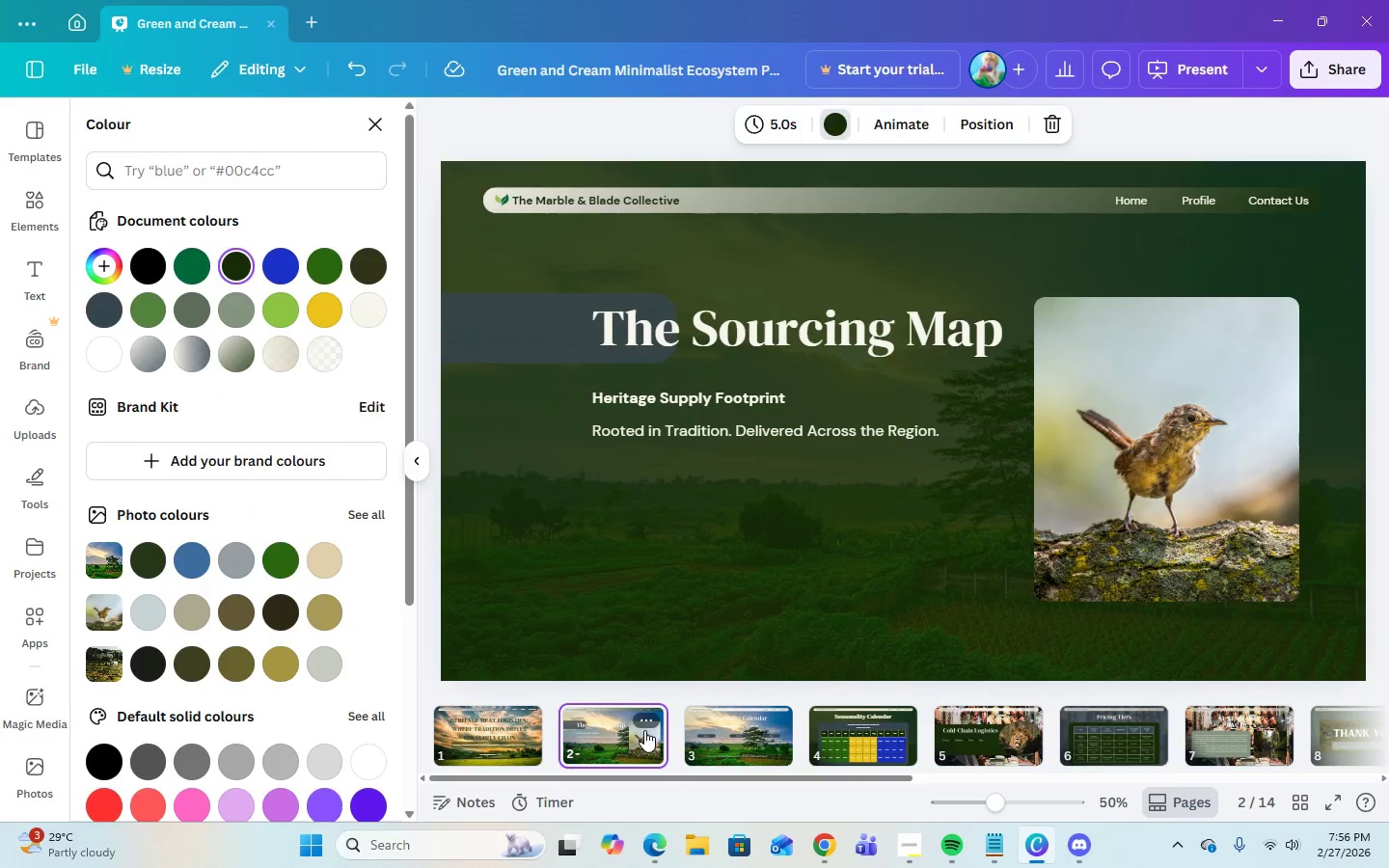 
left_click([1005, 203])
 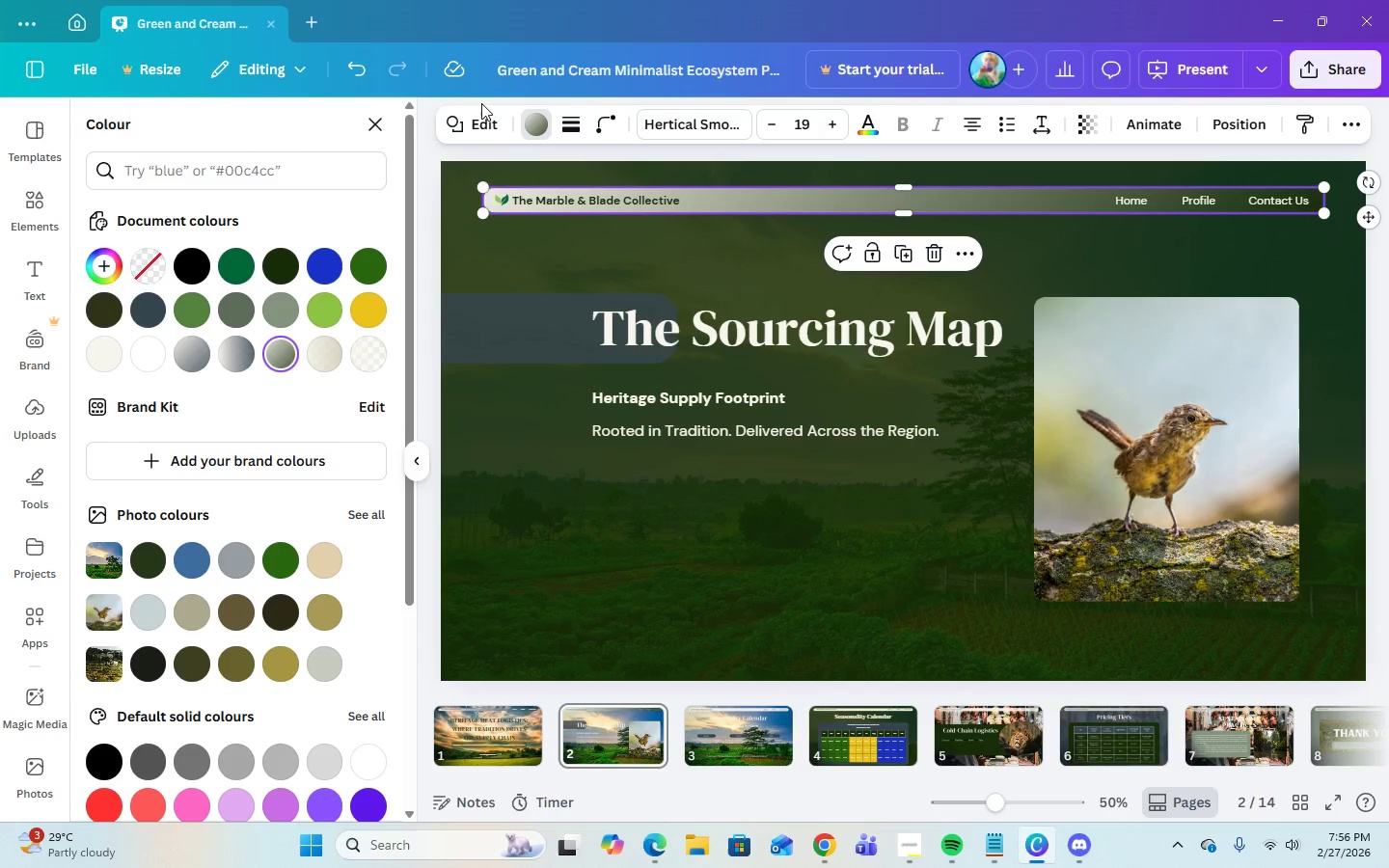 
left_click([530, 131])
 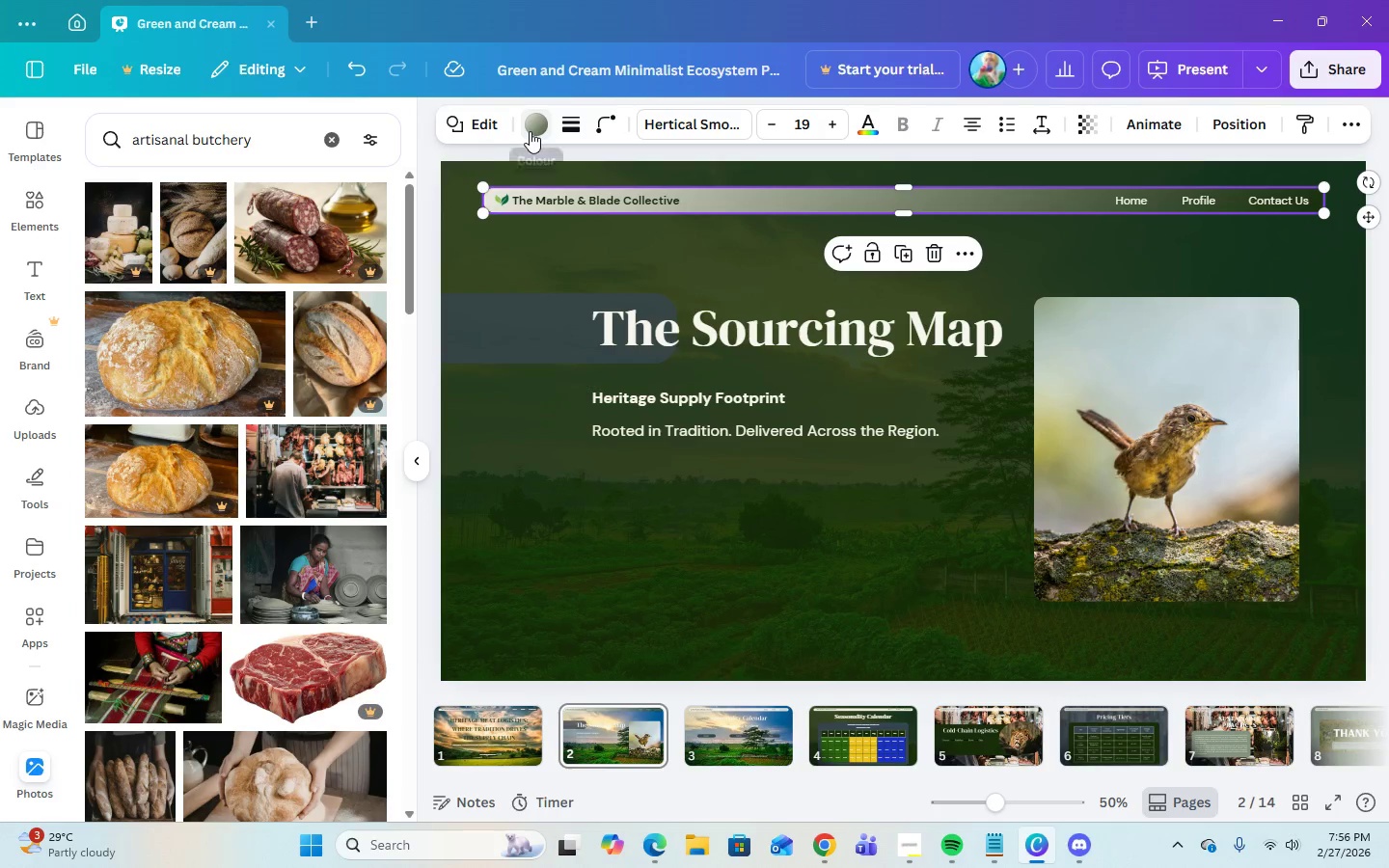 
left_click([530, 131])
 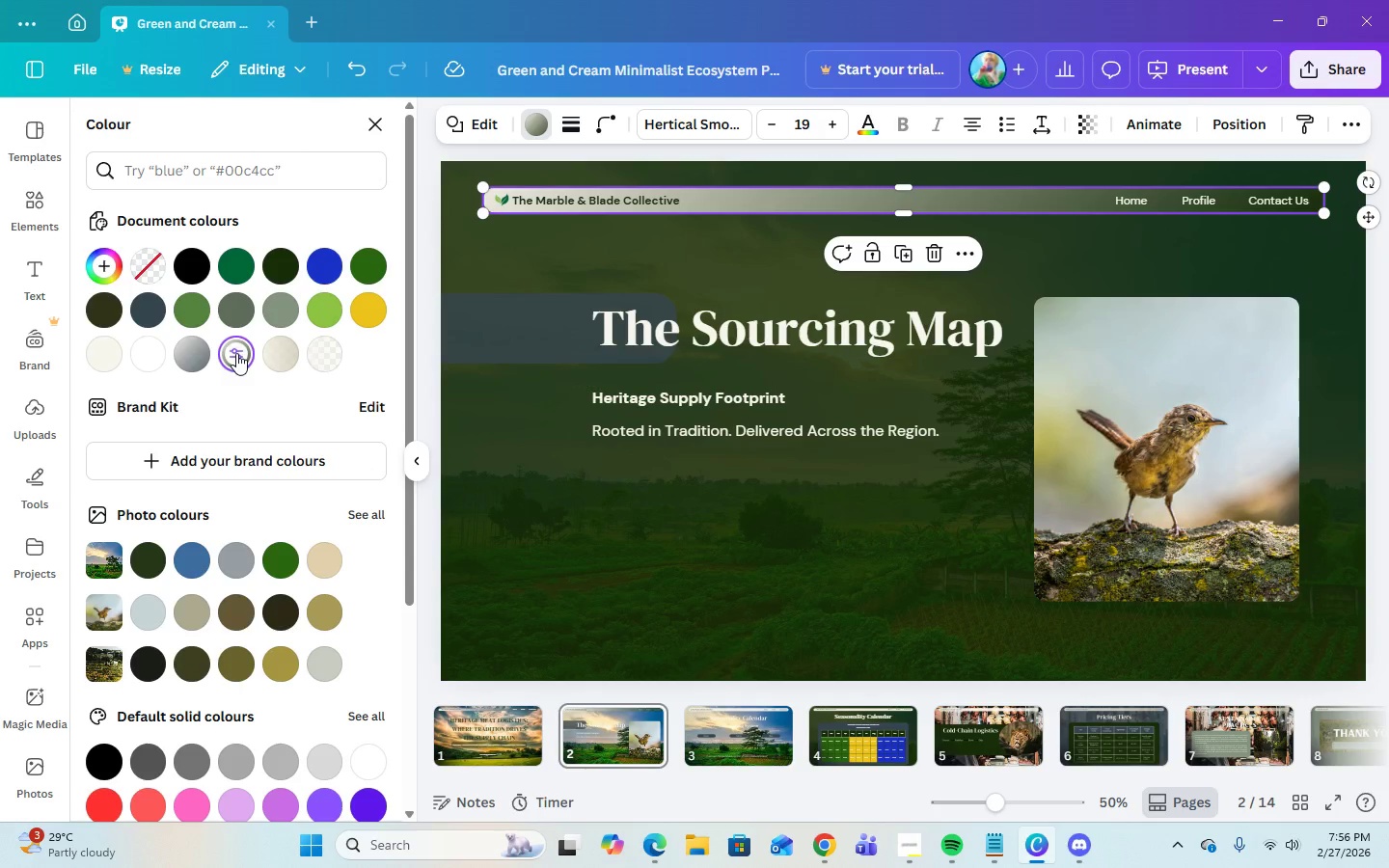 
double_click([236, 353])
 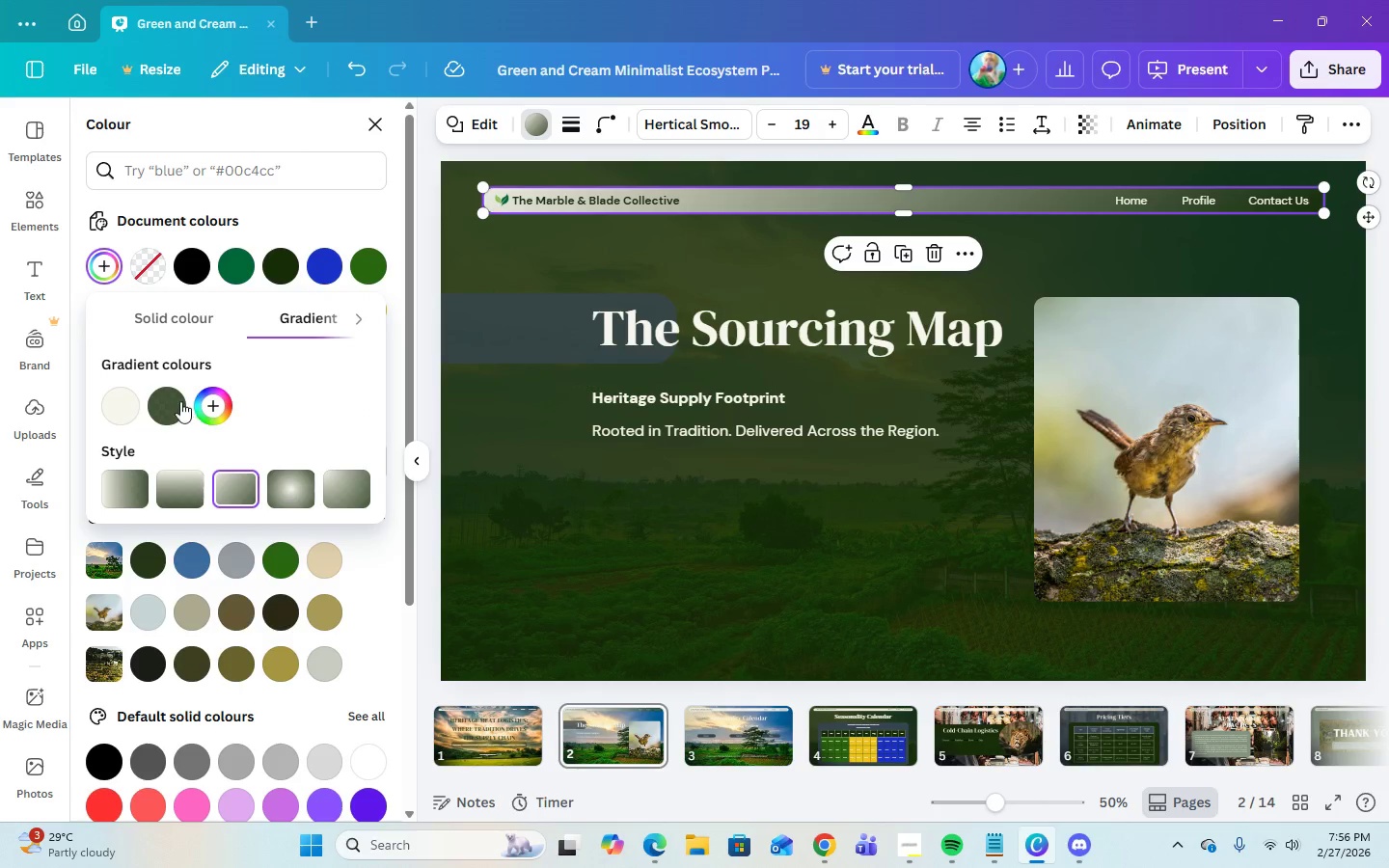 
left_click([168, 401])
 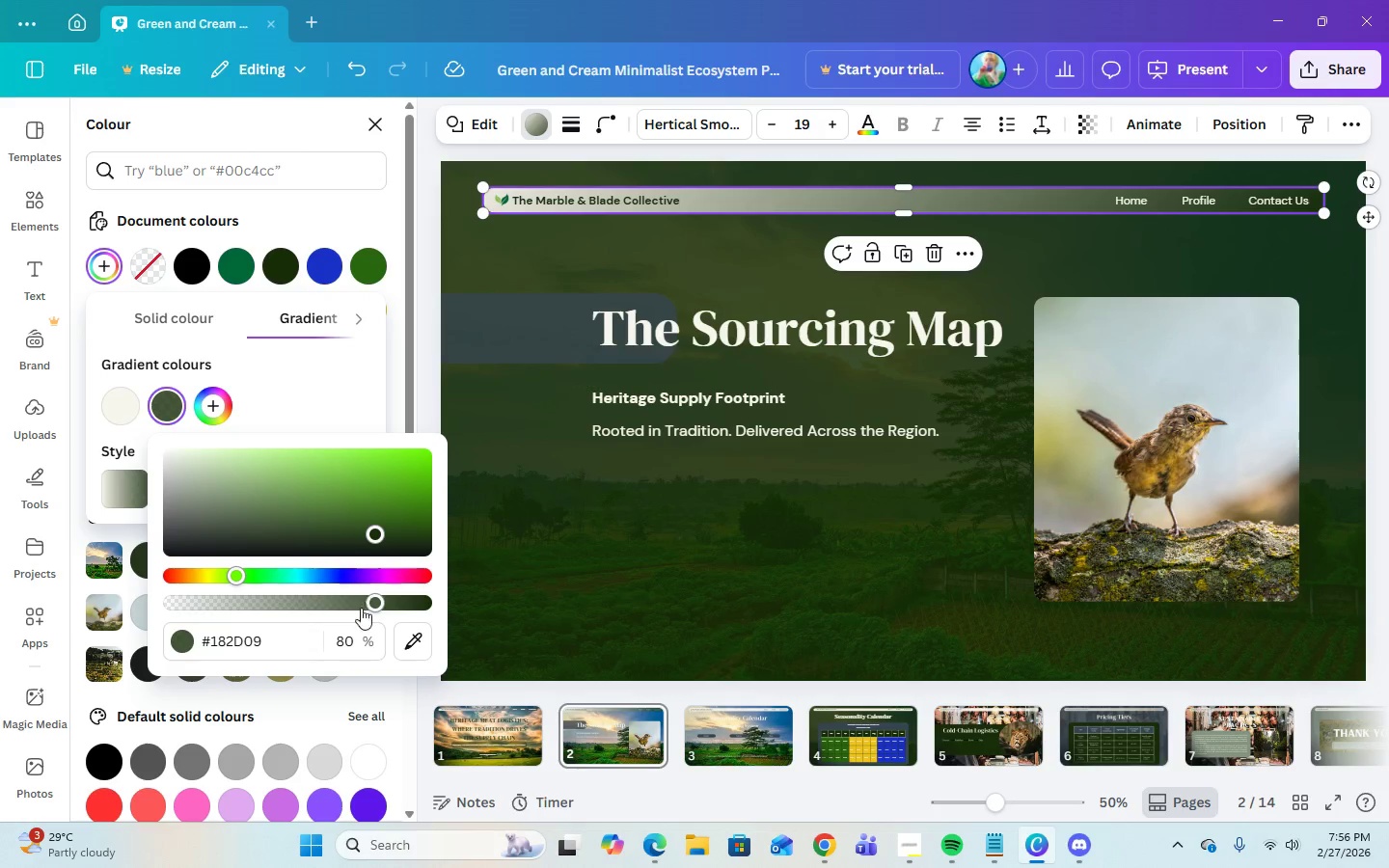 
left_click([346, 641])
 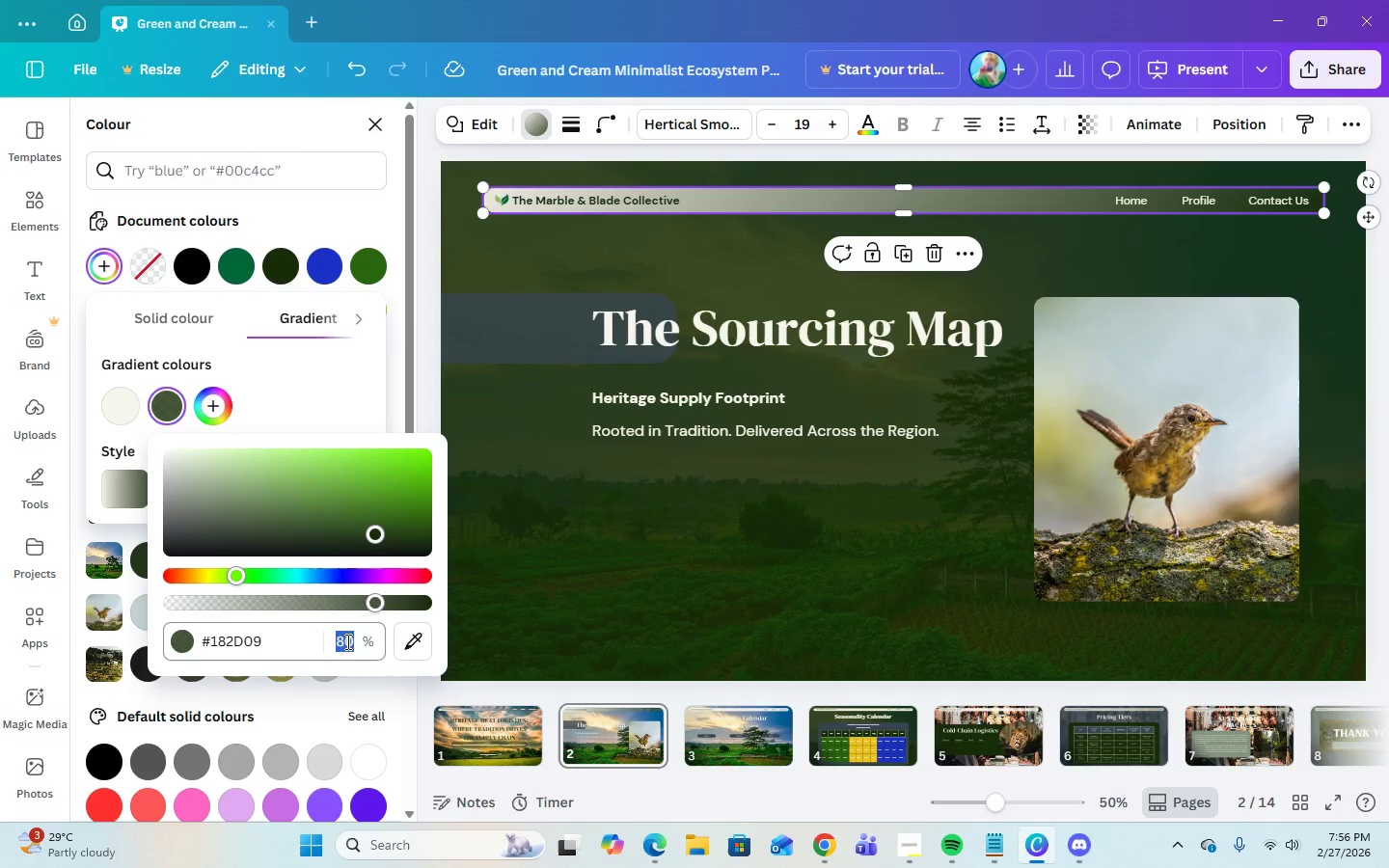 
key(Numpad1)
 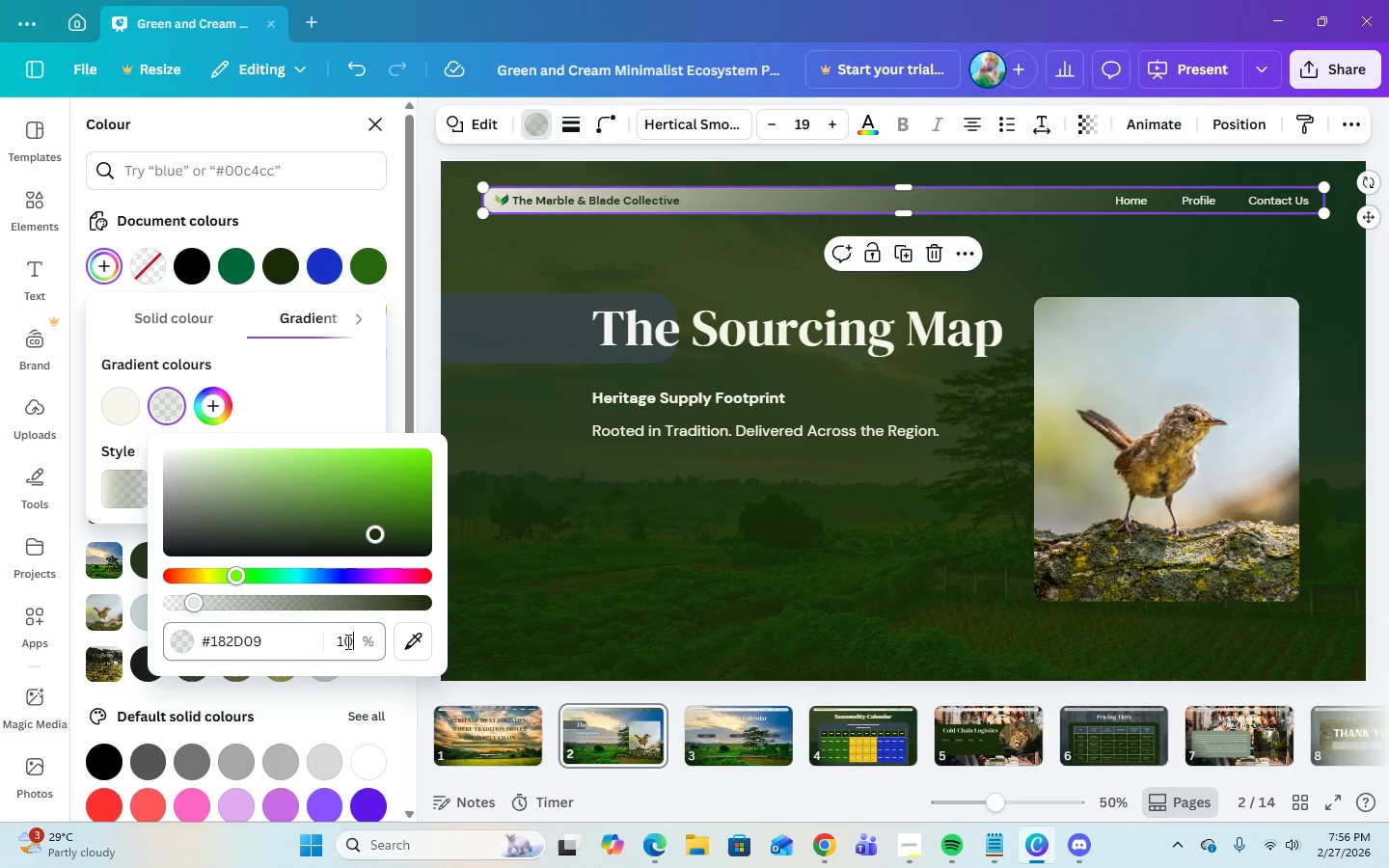 
key(Numpad0)
 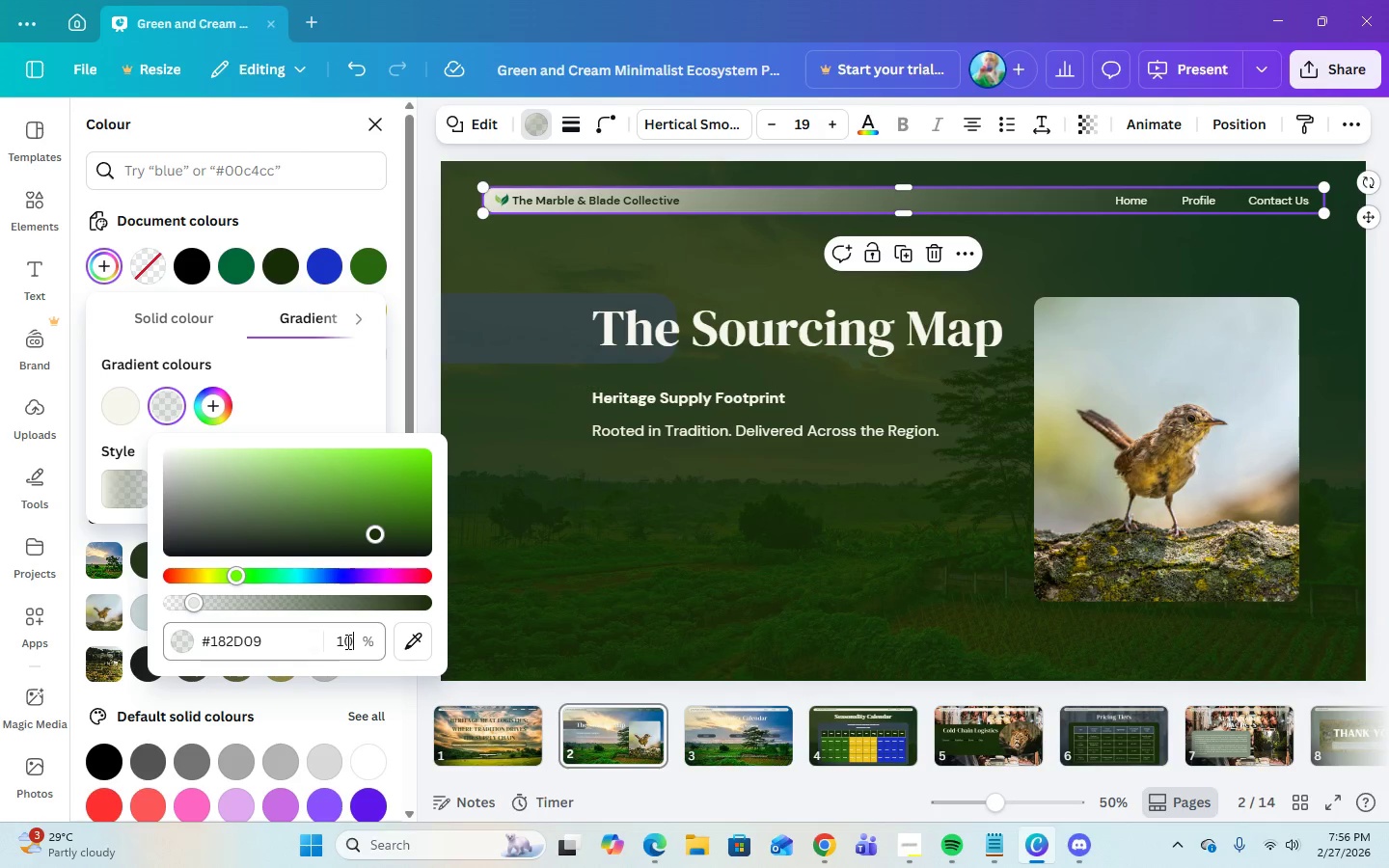 
key(Numpad0)
 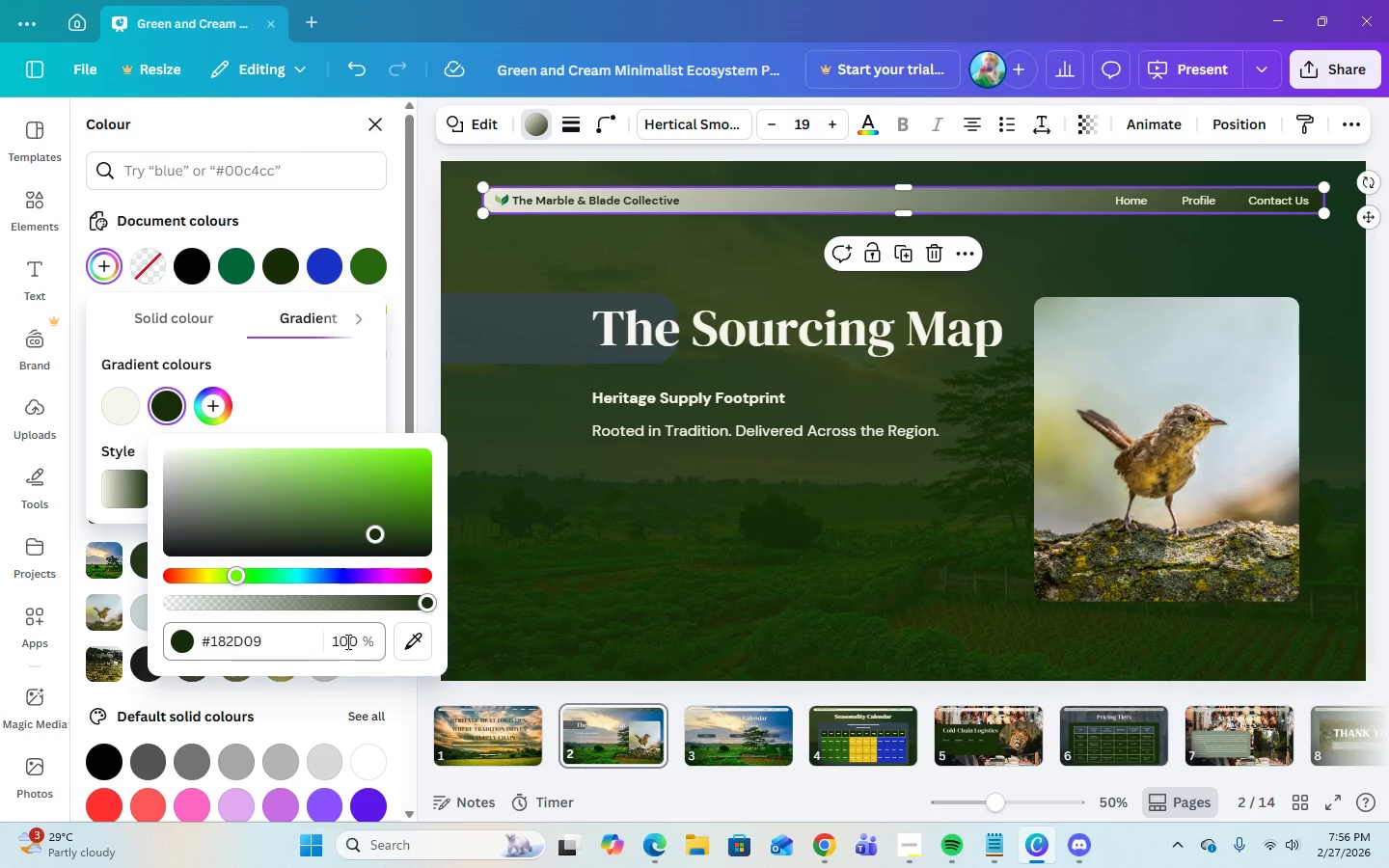 
key(Enter)
 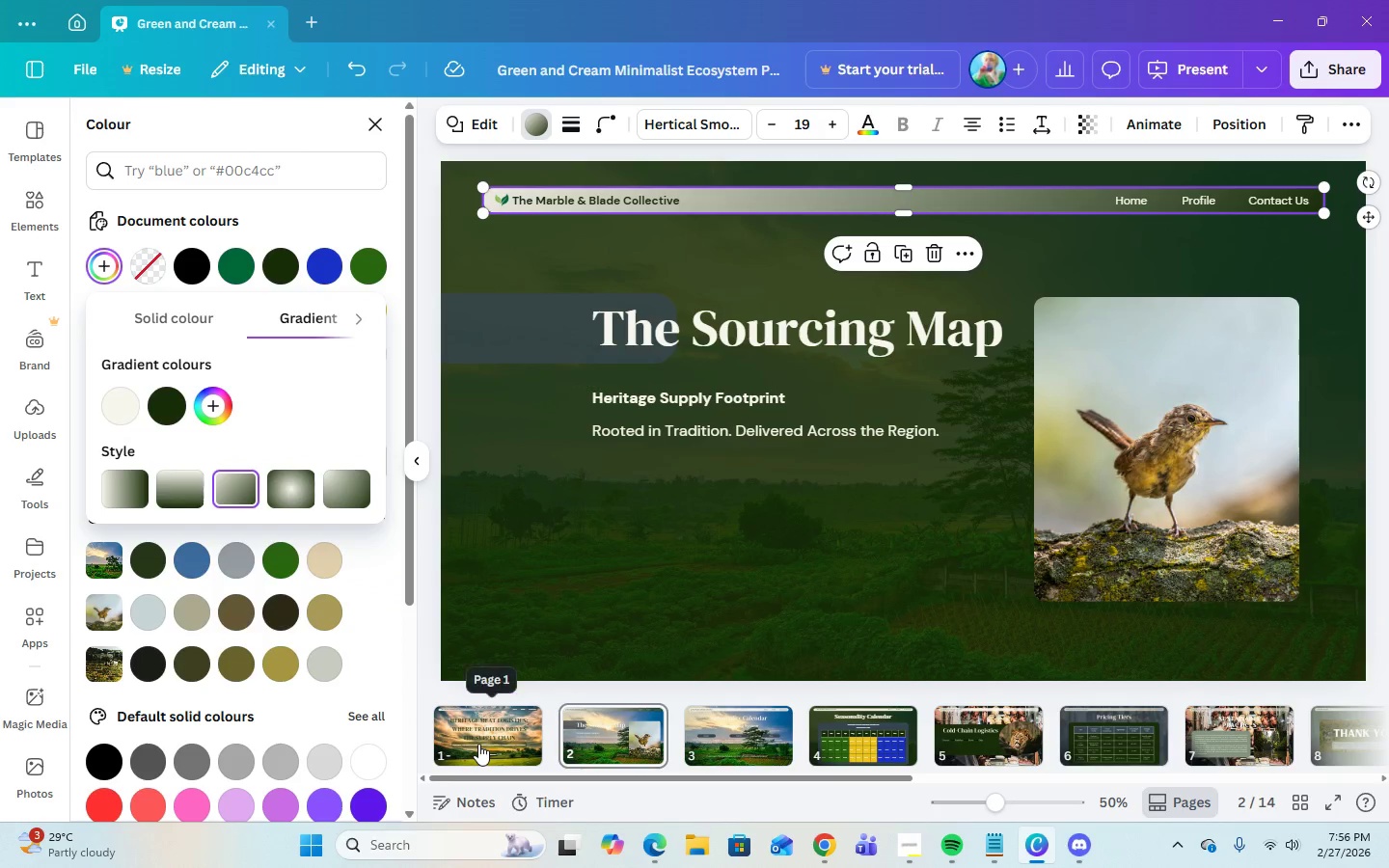 
left_click([478, 744])
 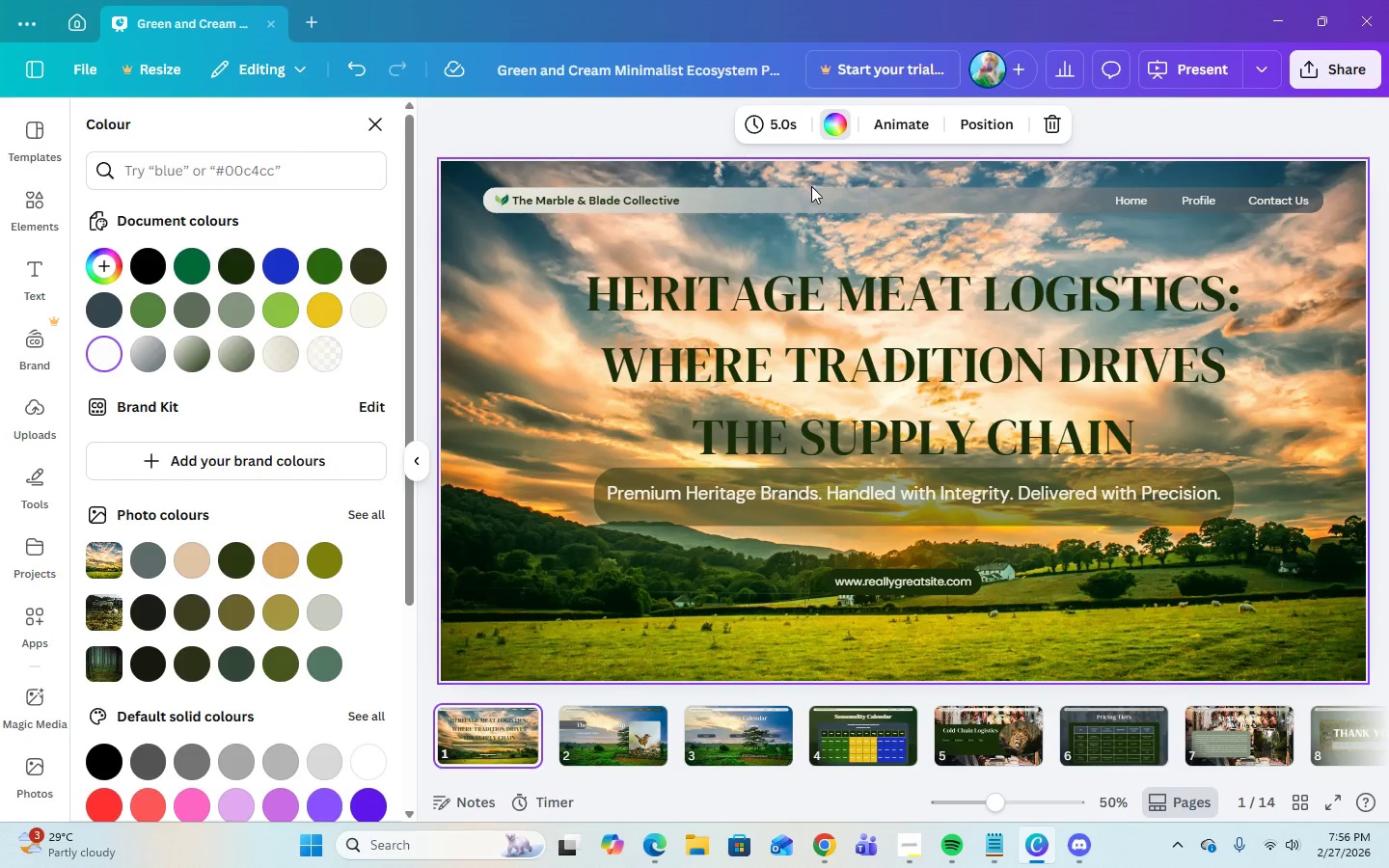 
left_click([814, 202])
 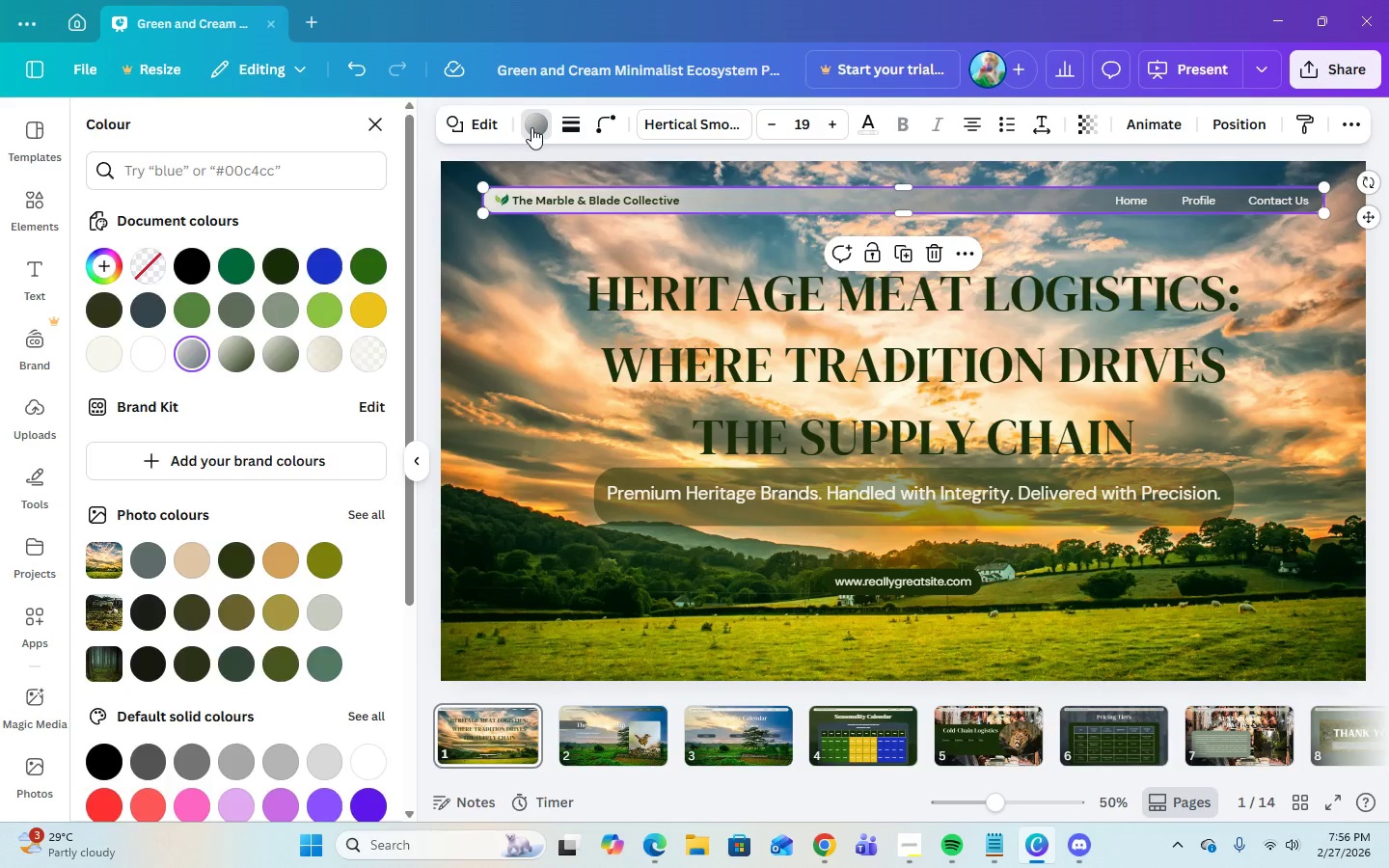 
double_click([531, 127])
 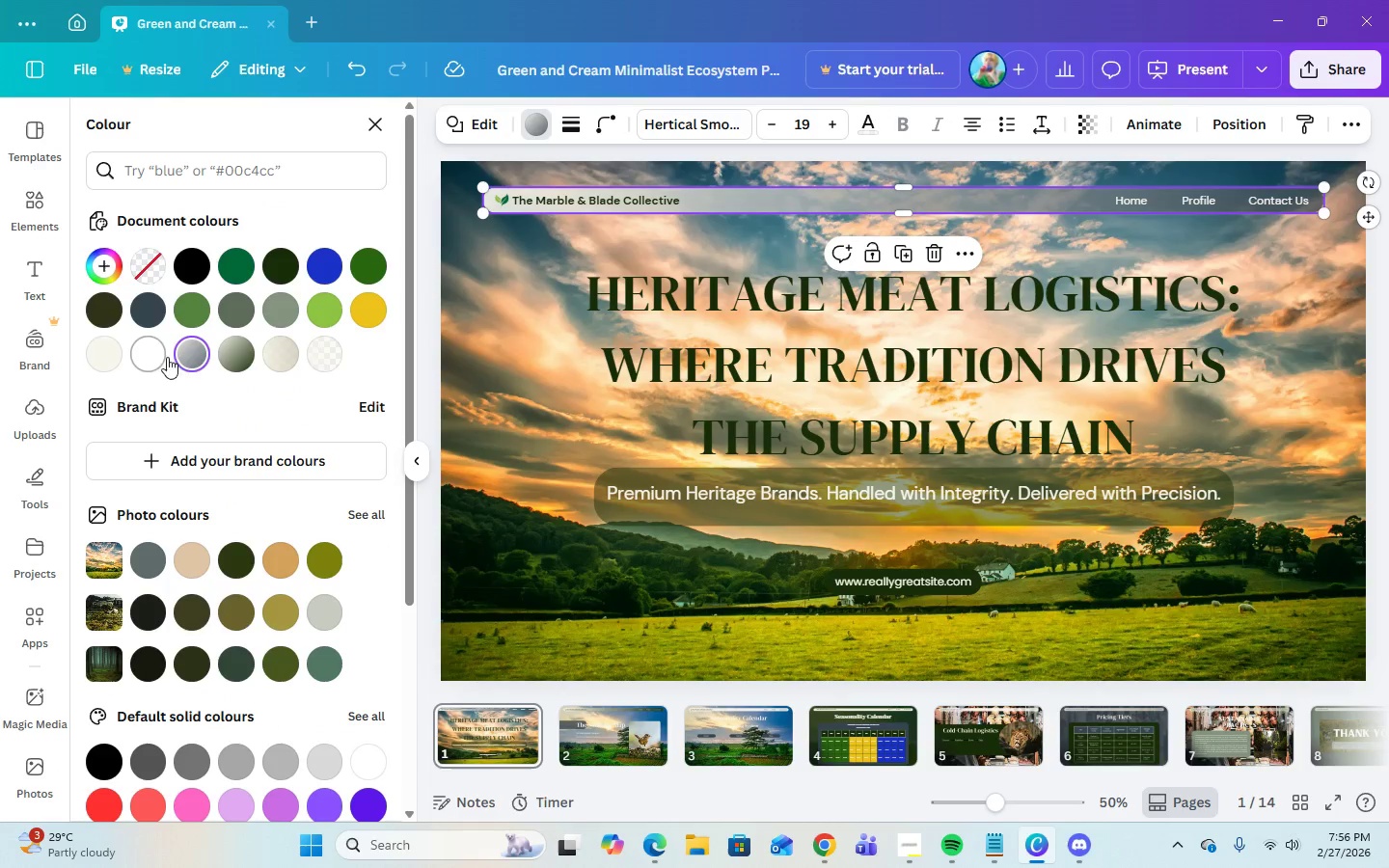 
left_click([183, 358])
 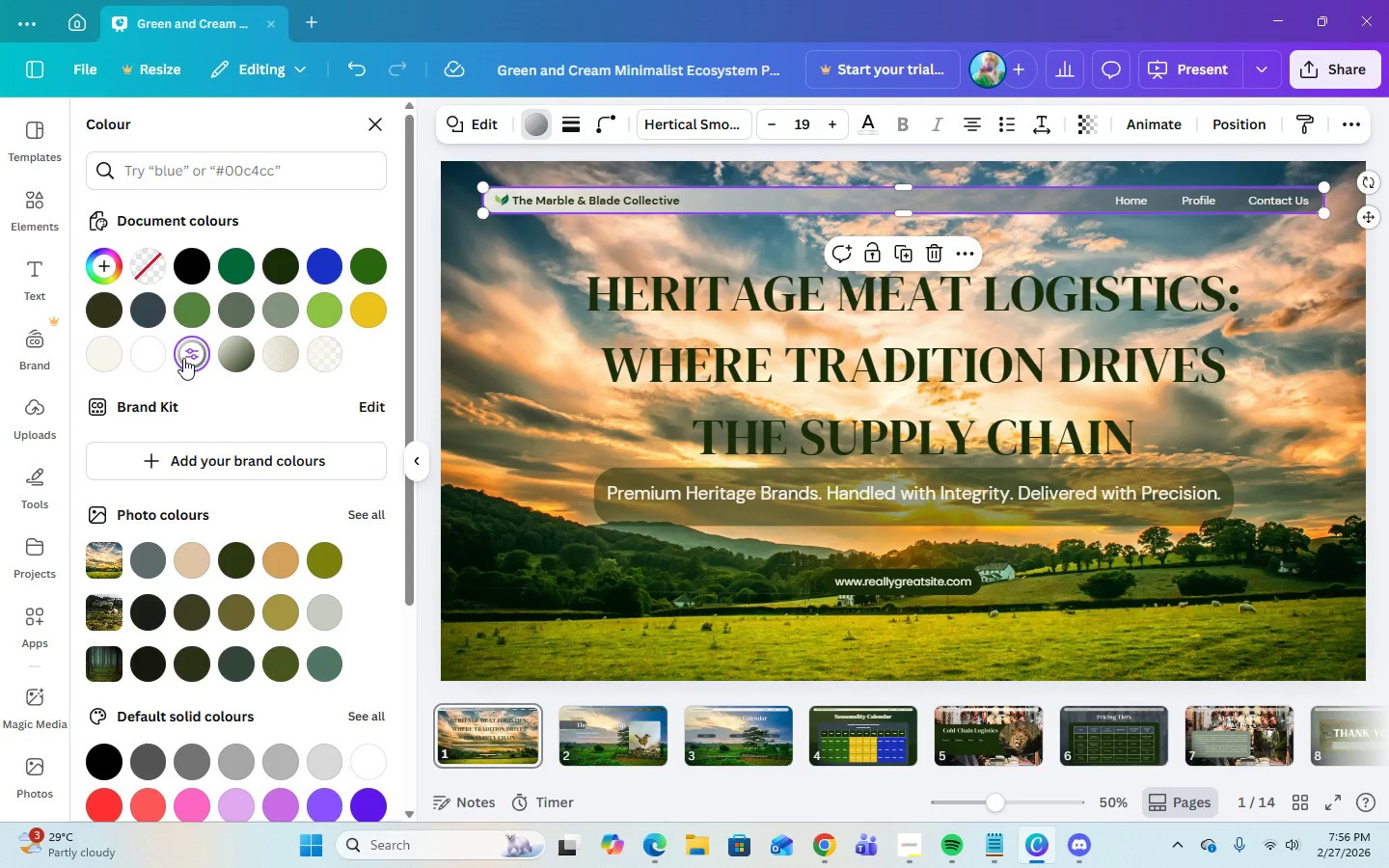 
left_click([183, 358])
 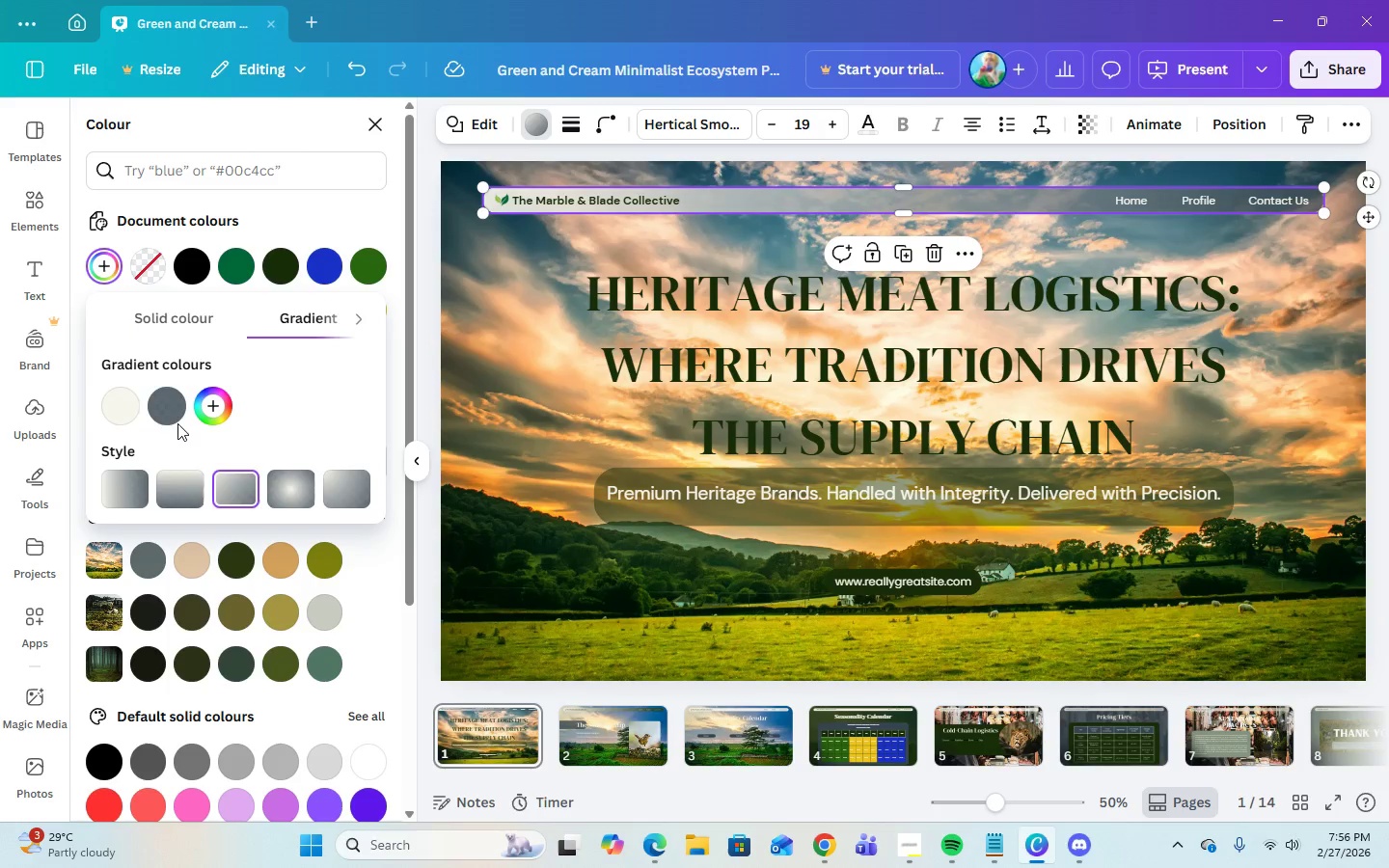 
left_click([165, 409])
 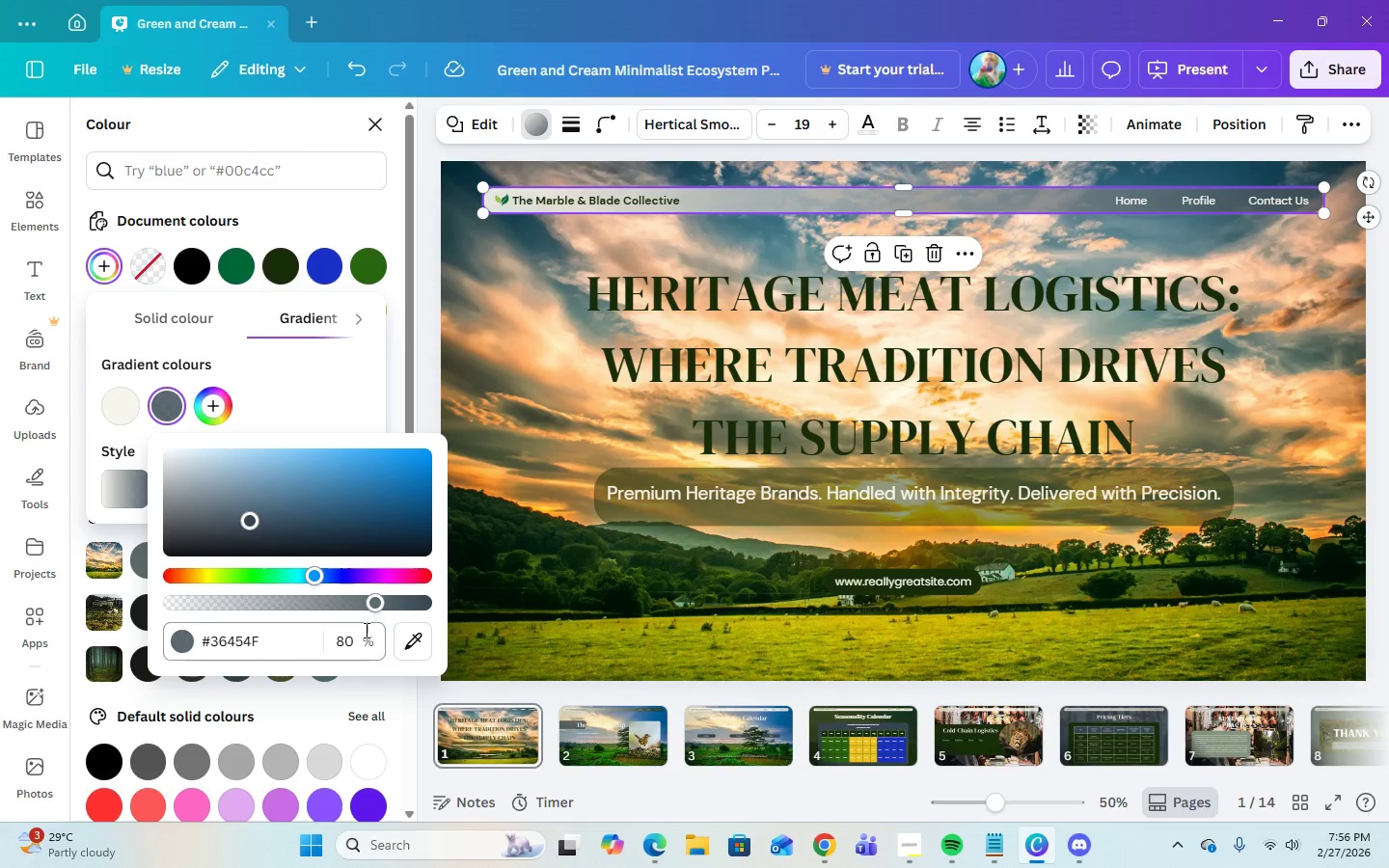 
left_click([353, 651])
 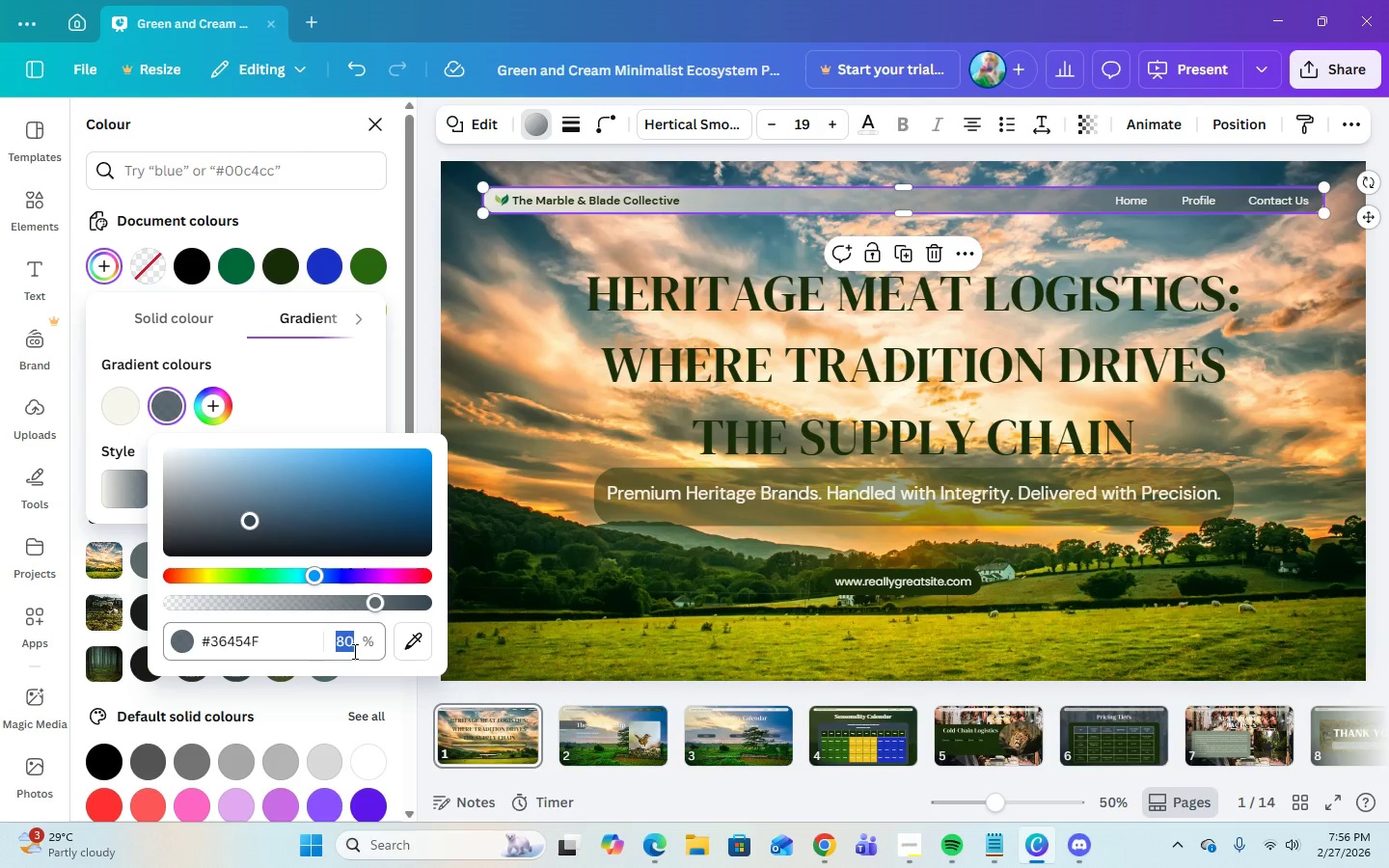 
key(Numpad1)
 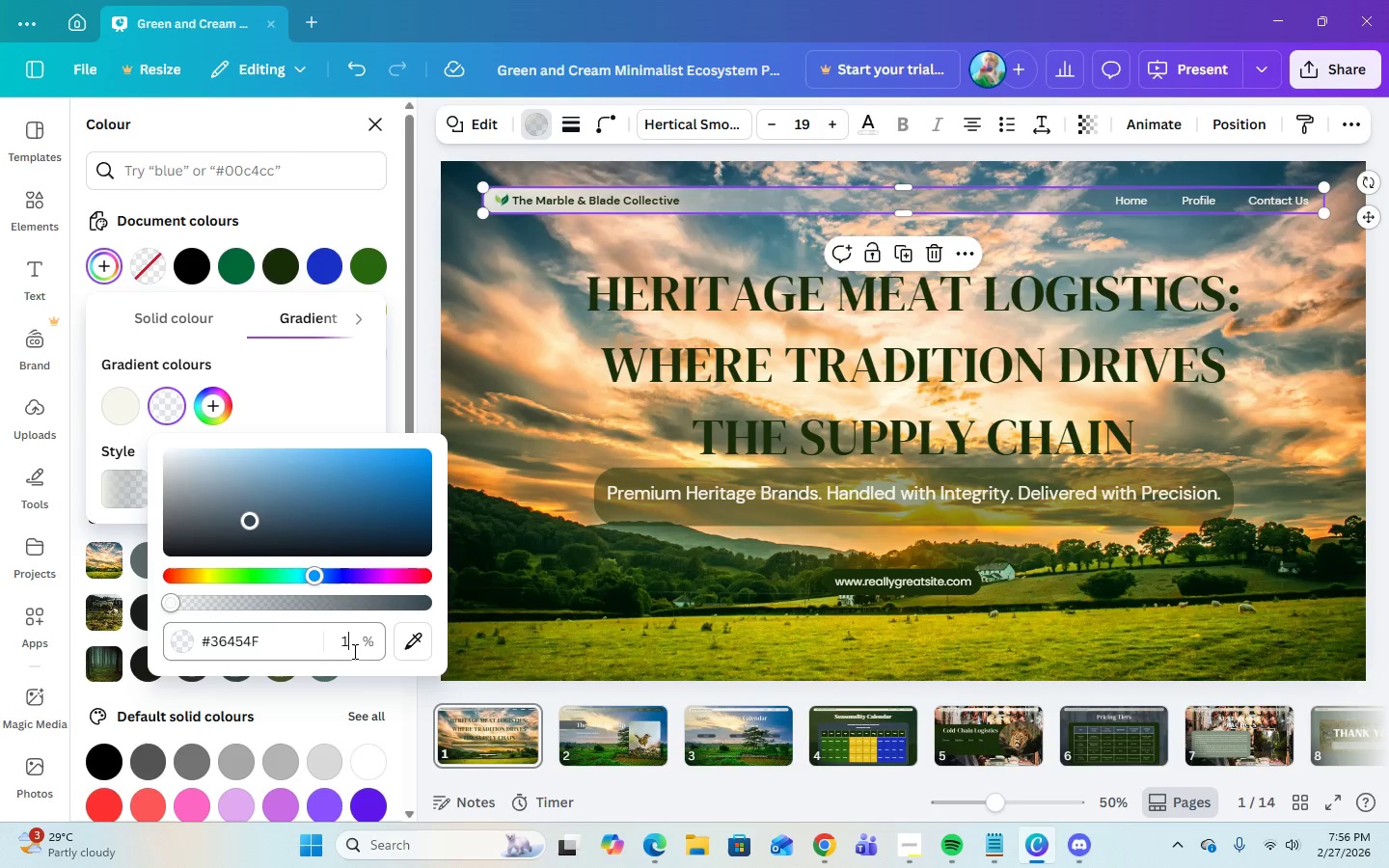 
key(Numpad0)
 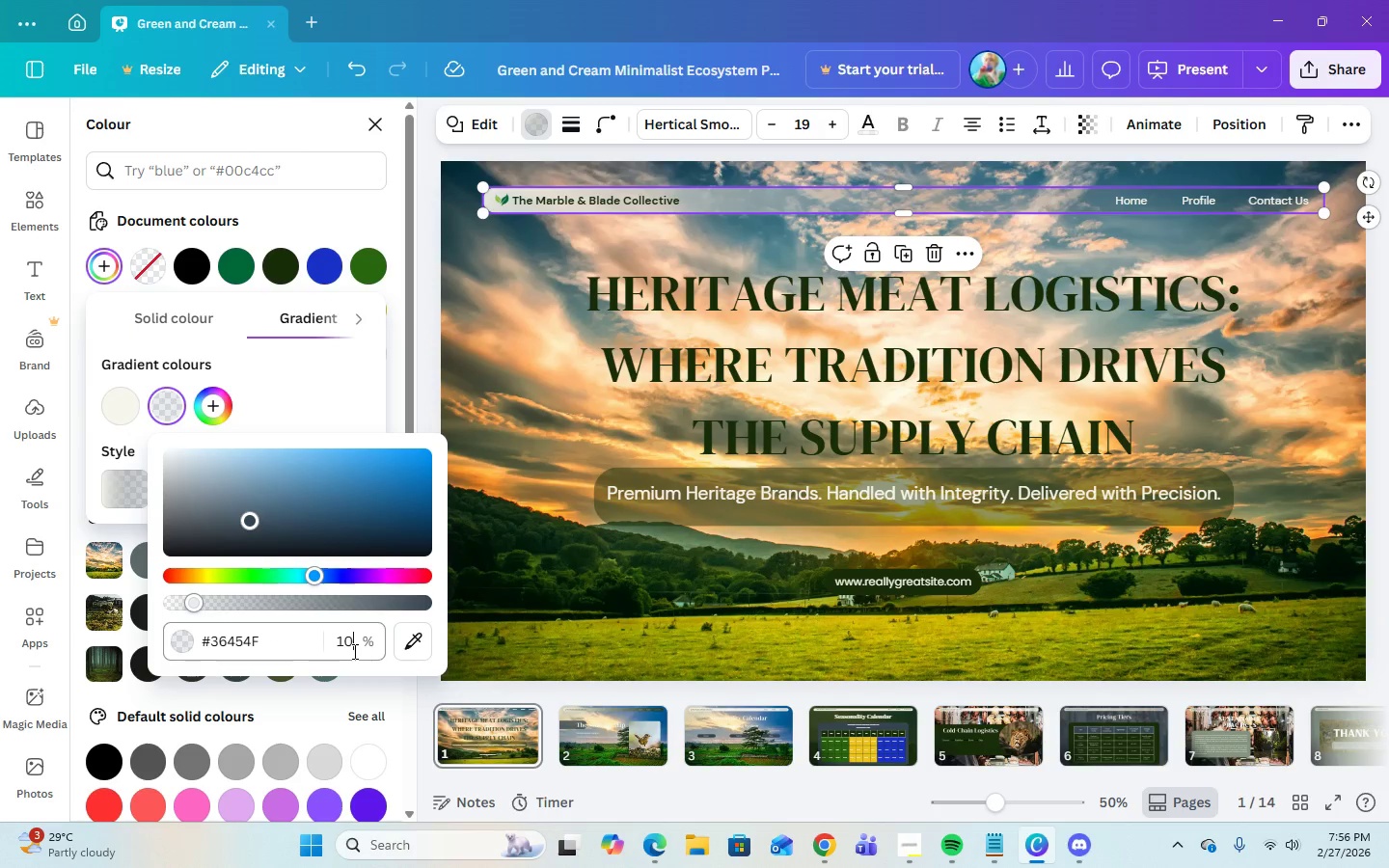 
key(Numpad0)
 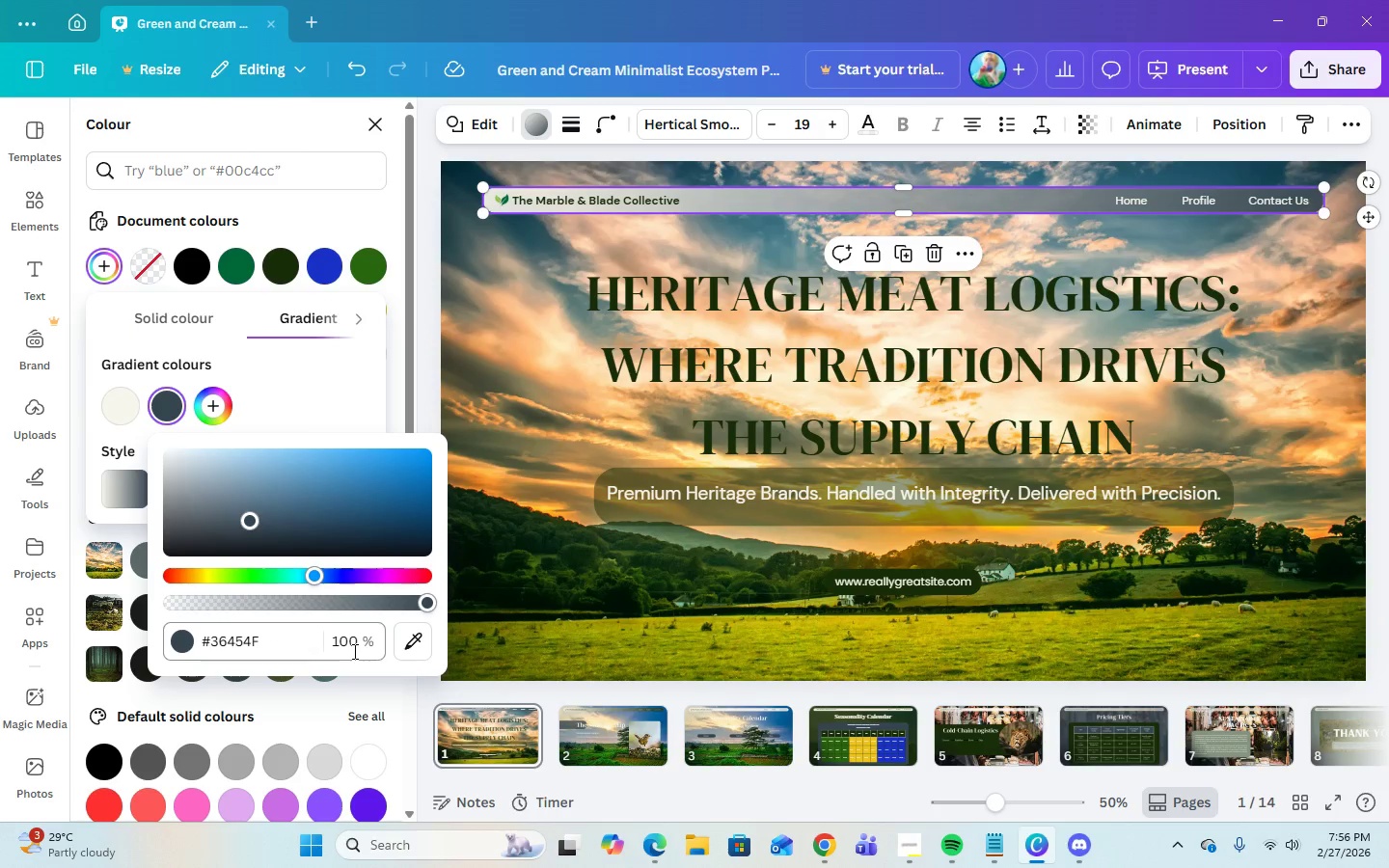 
key(Enter)
 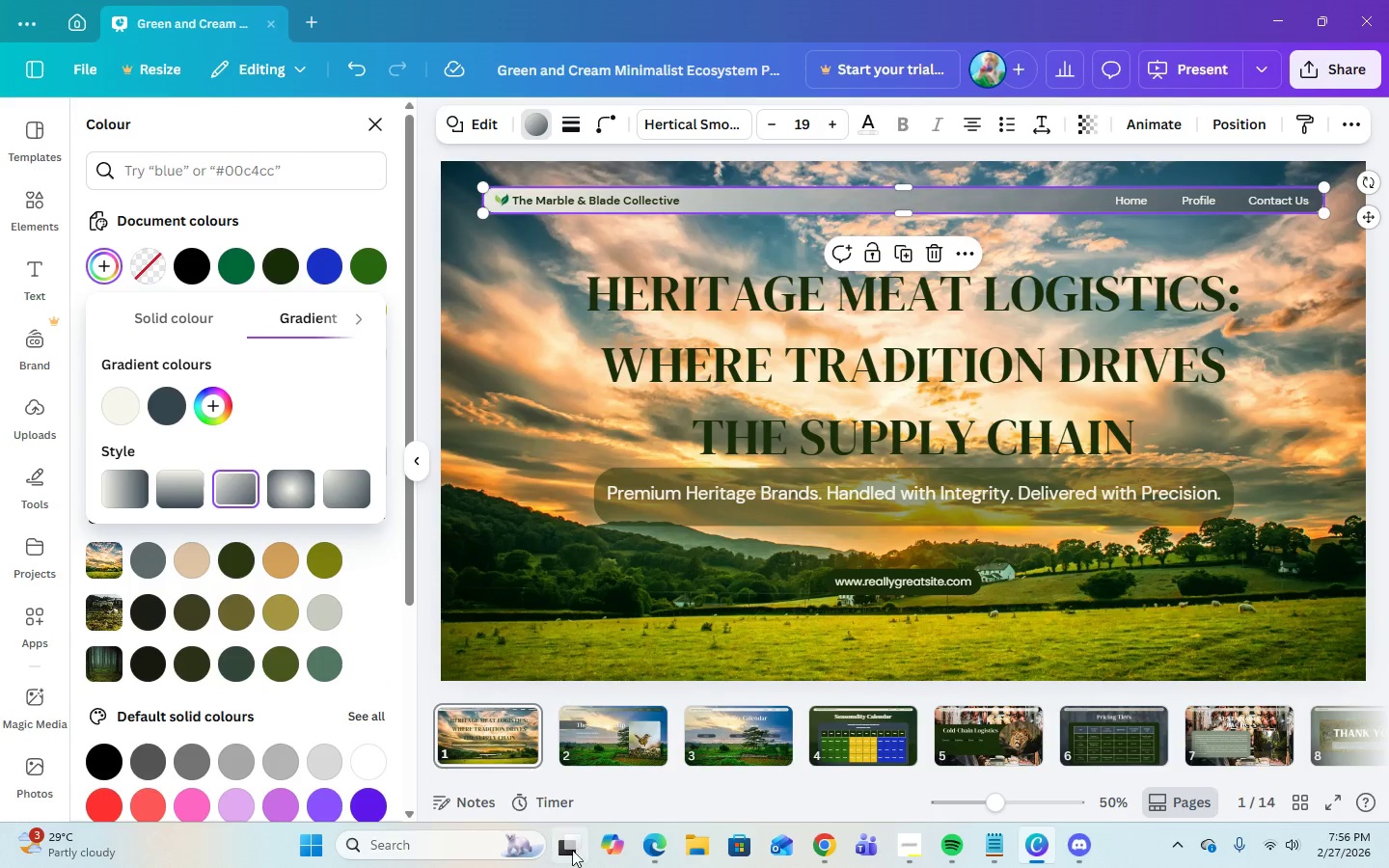 
left_click([624, 736])
 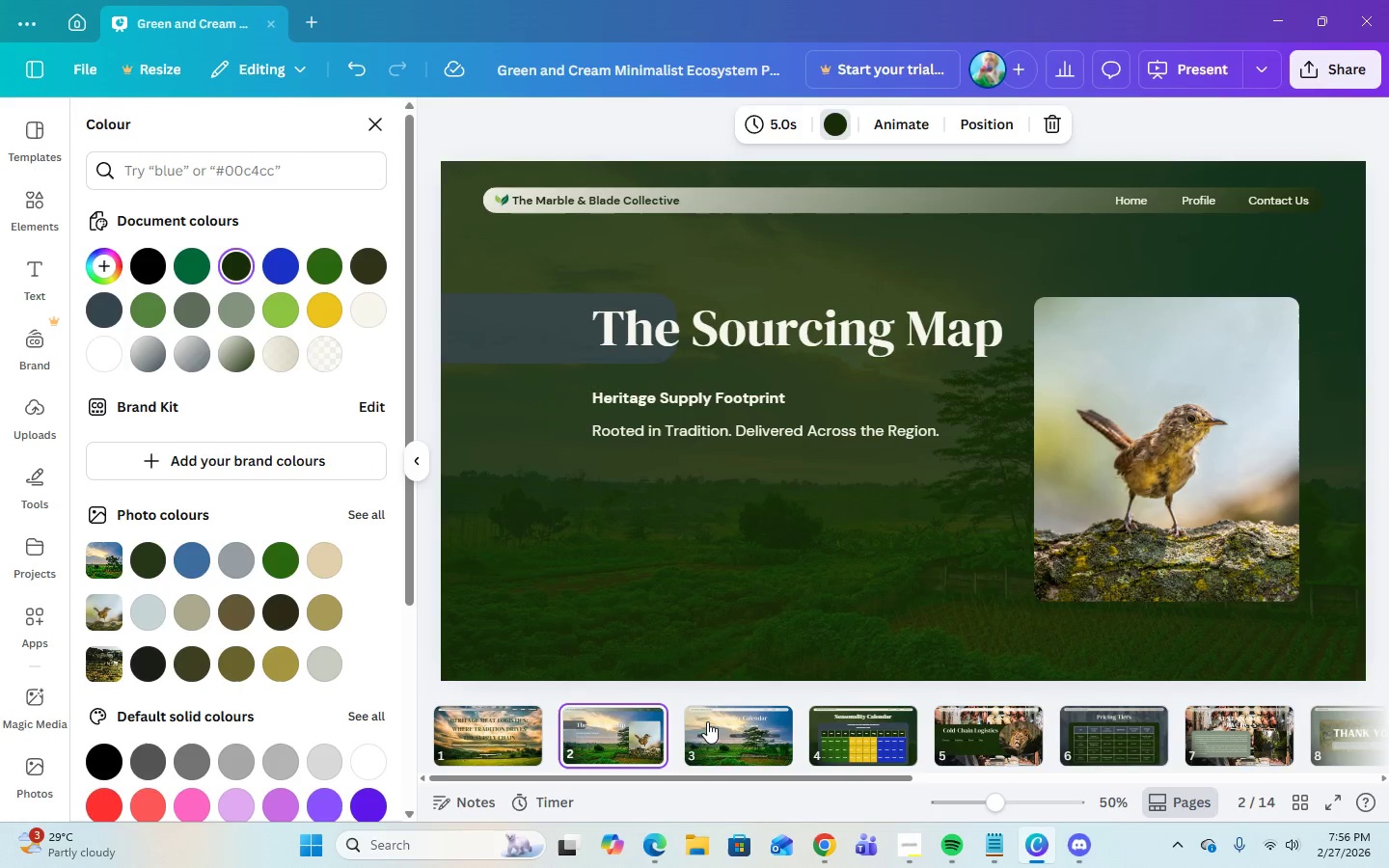 
left_click([723, 725])
 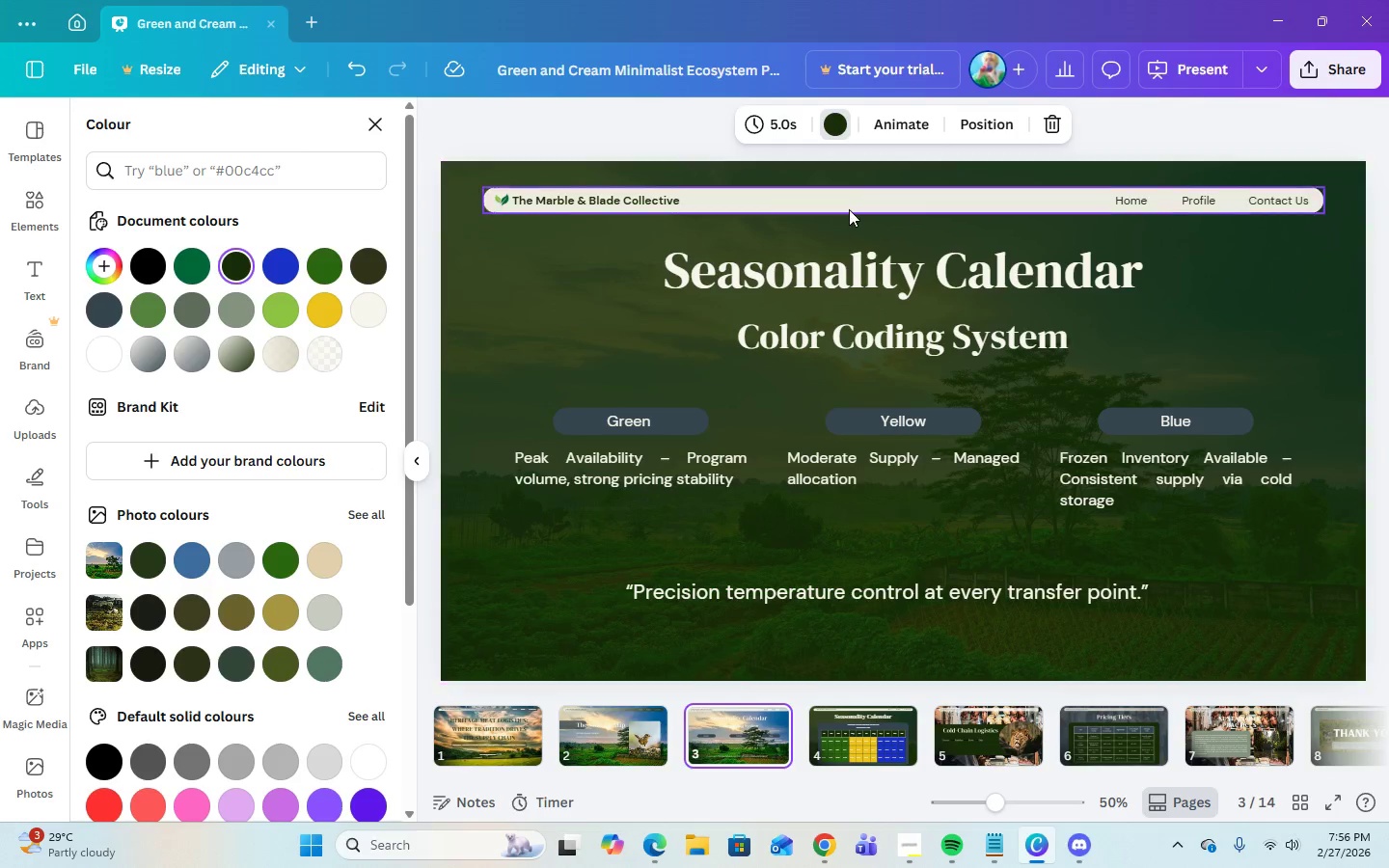 
left_click([849, 204])
 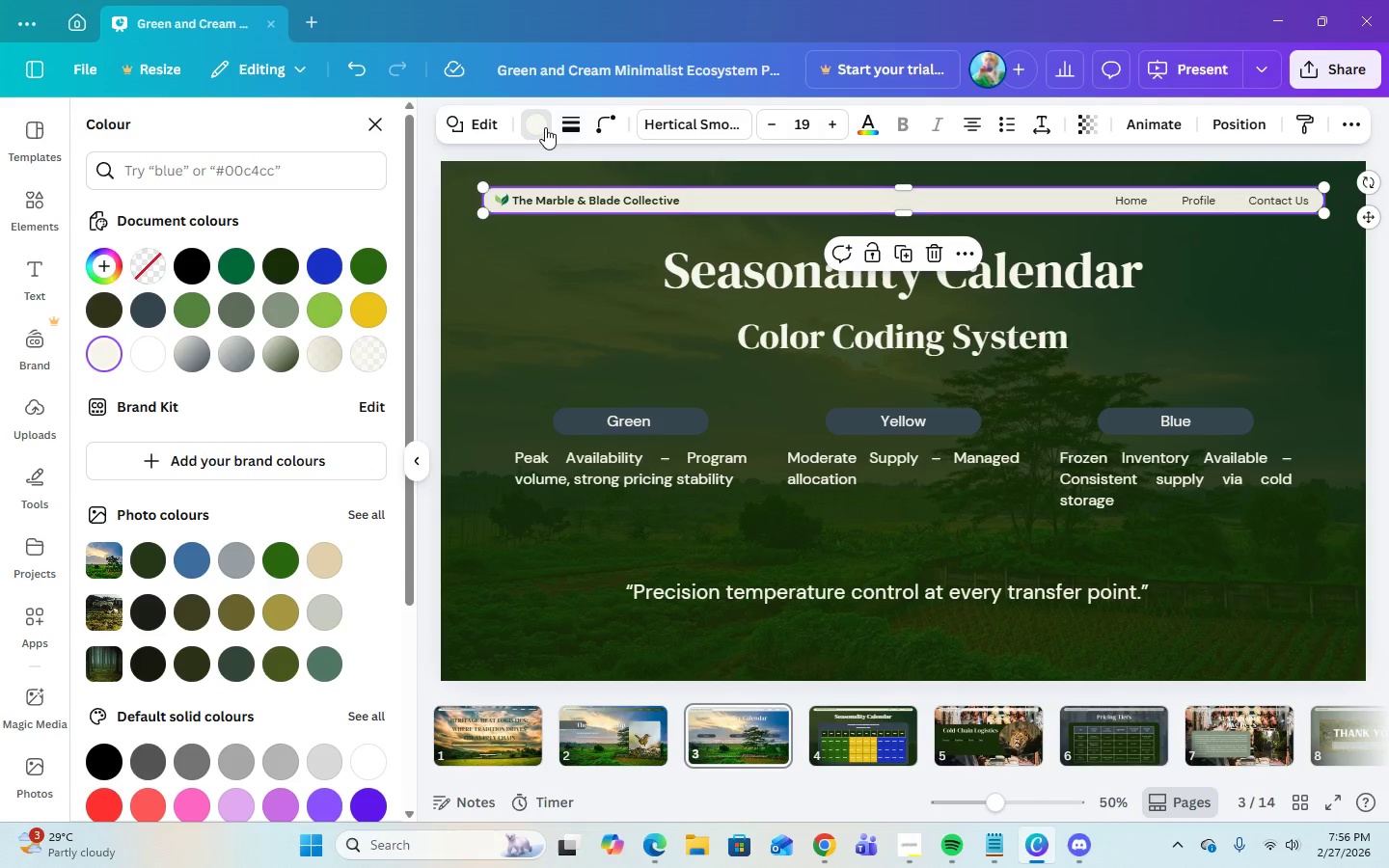 
left_click([539, 125])
 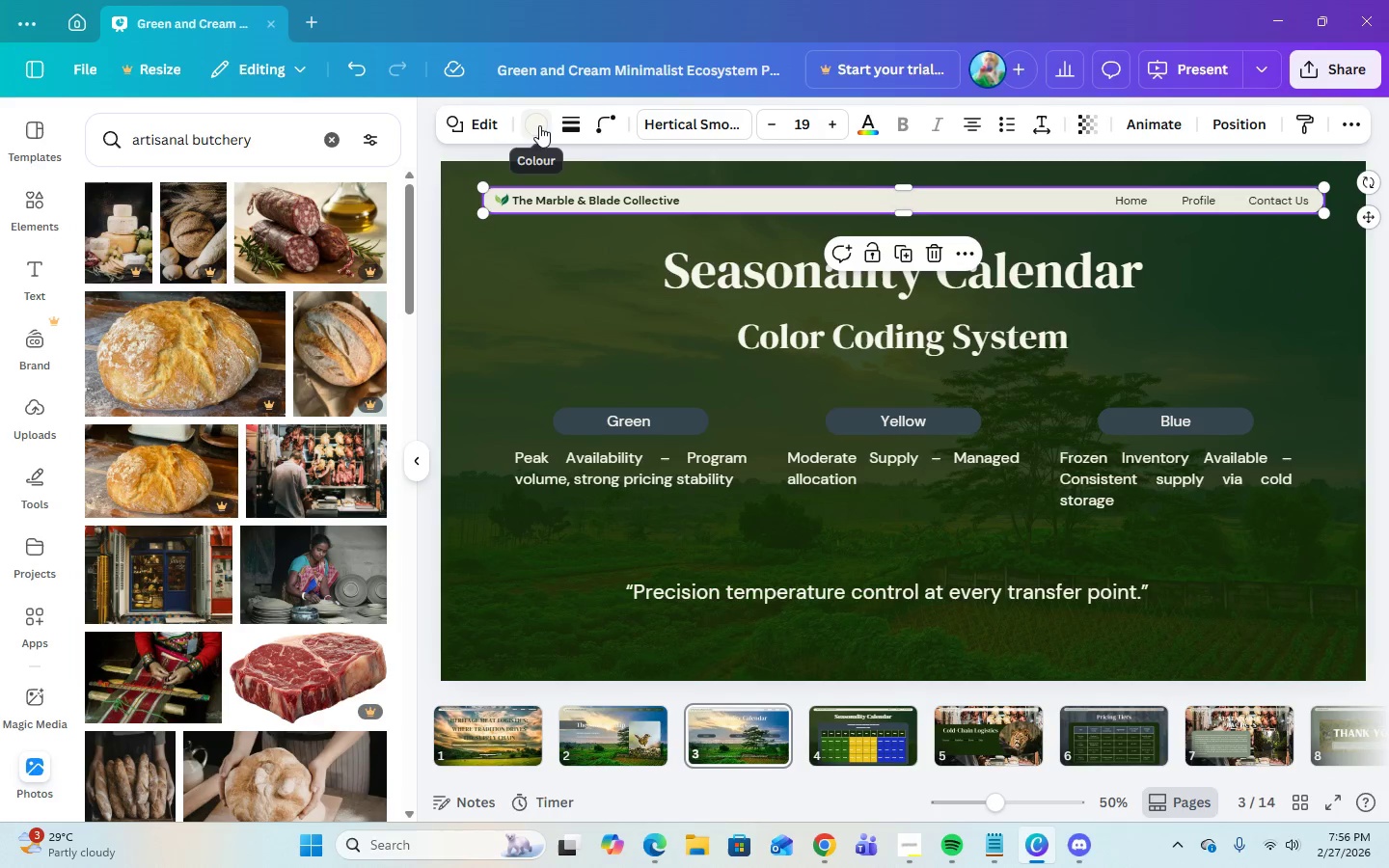 
left_click([532, 127])
 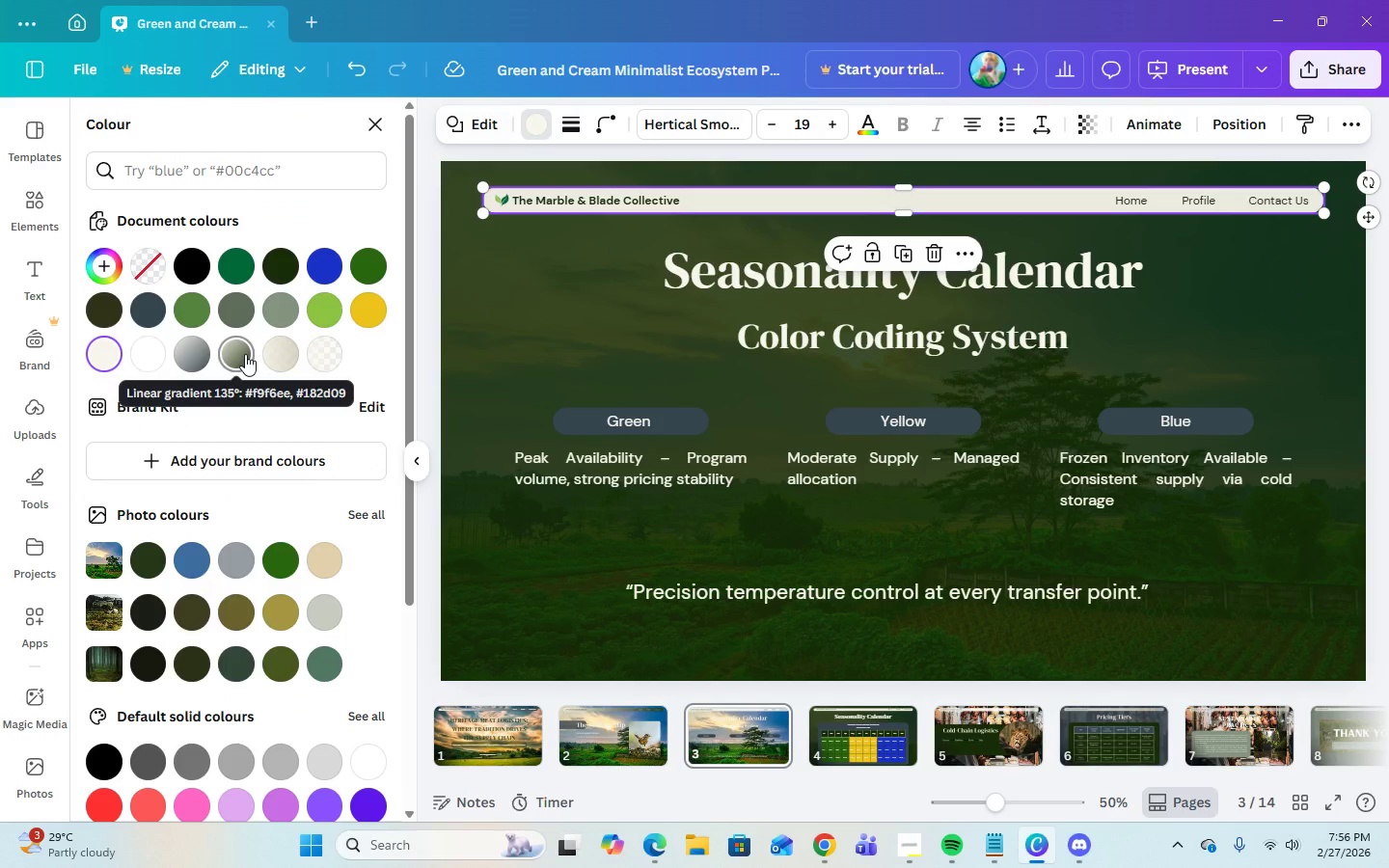 
left_click([245, 354])
 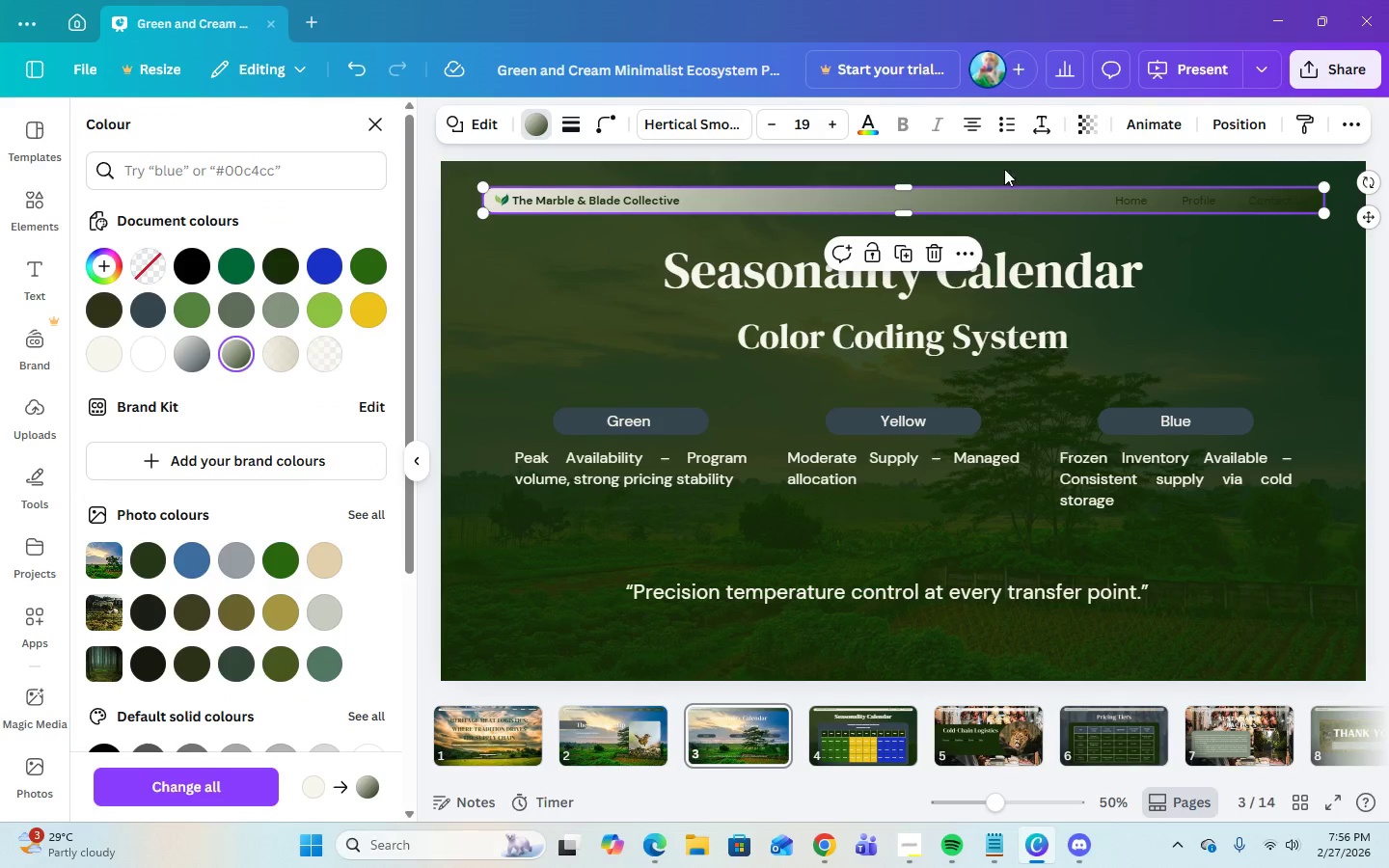 
left_click([1106, 204])
 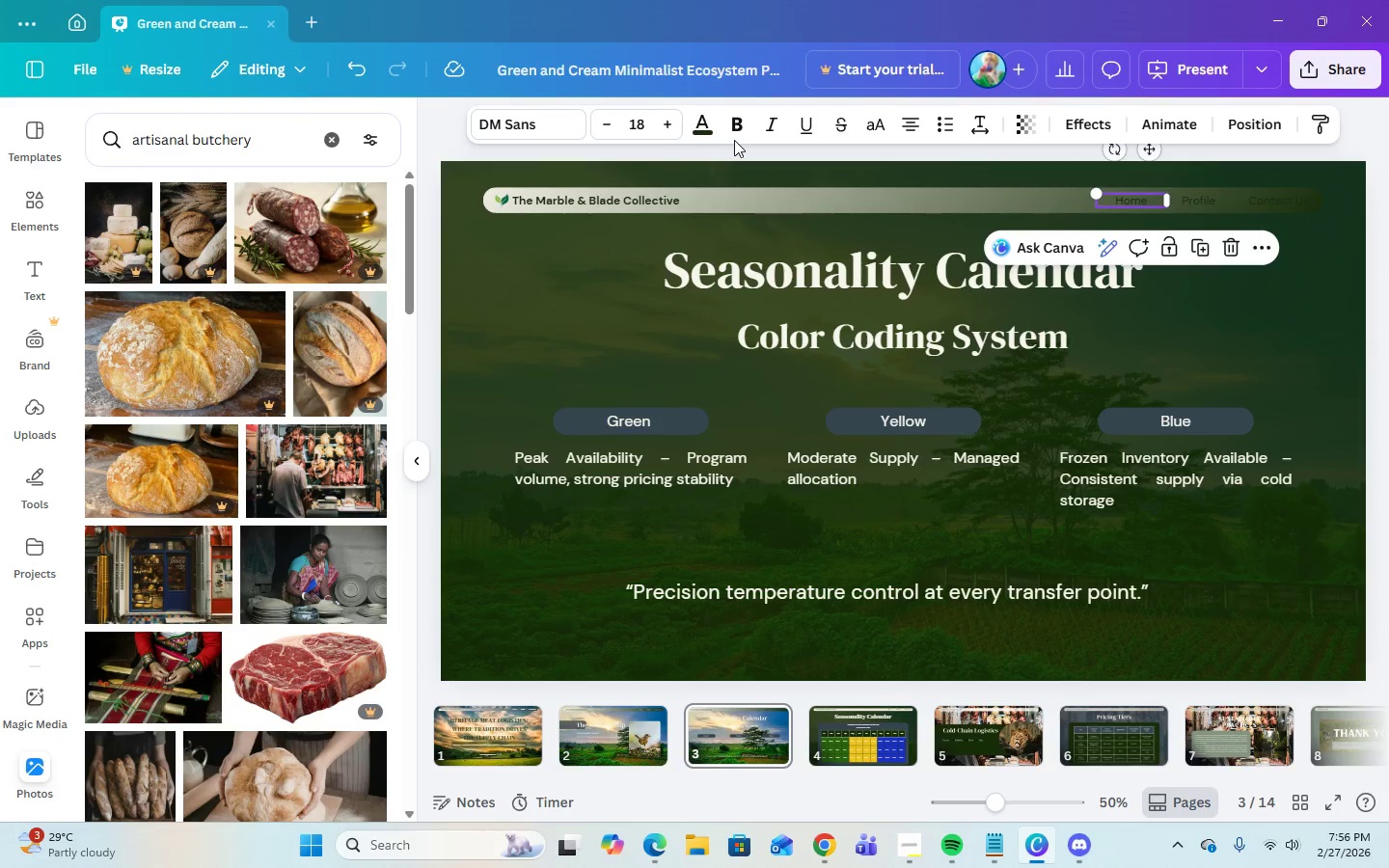 
left_click([710, 128])
 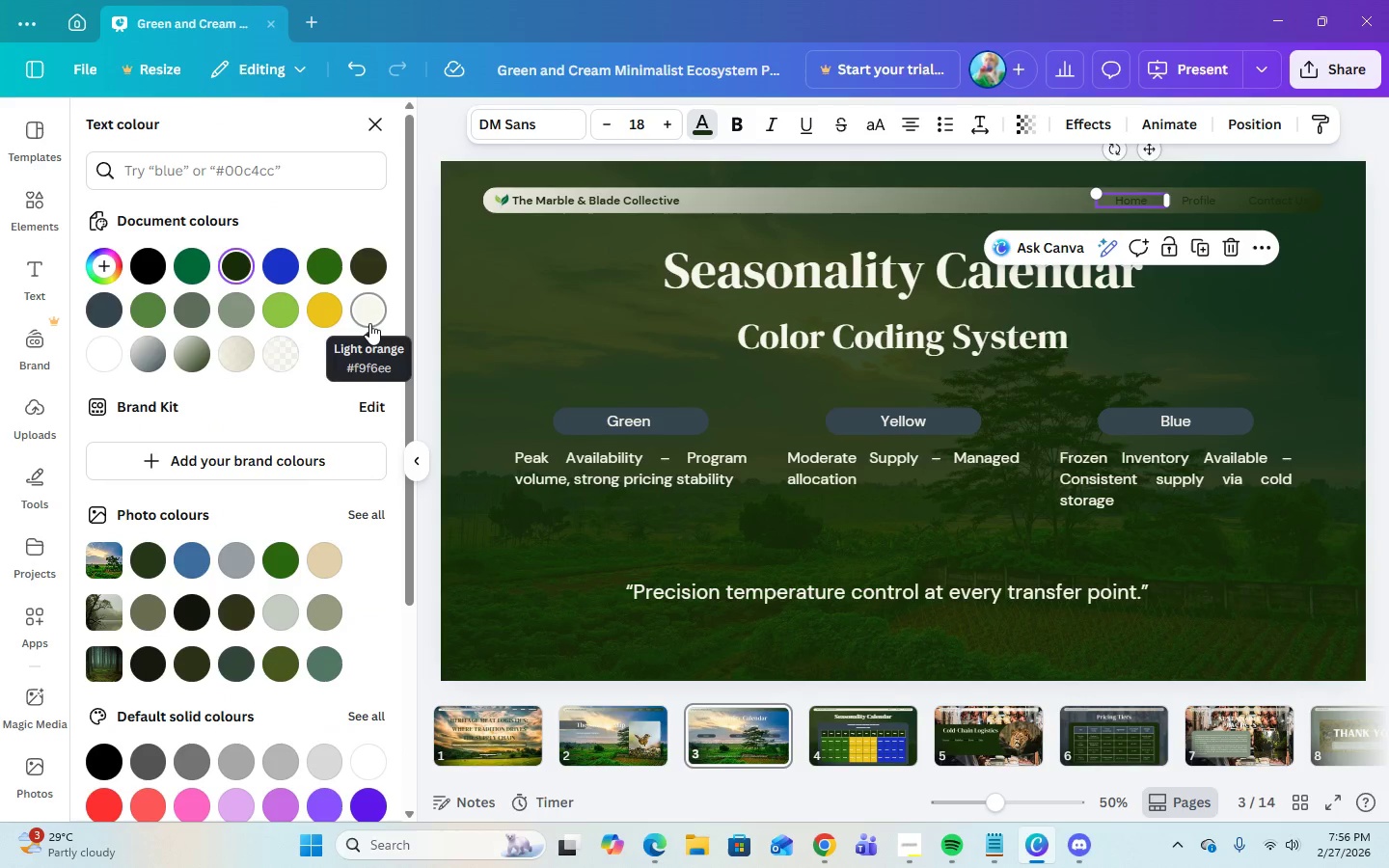 
left_click([369, 323])
 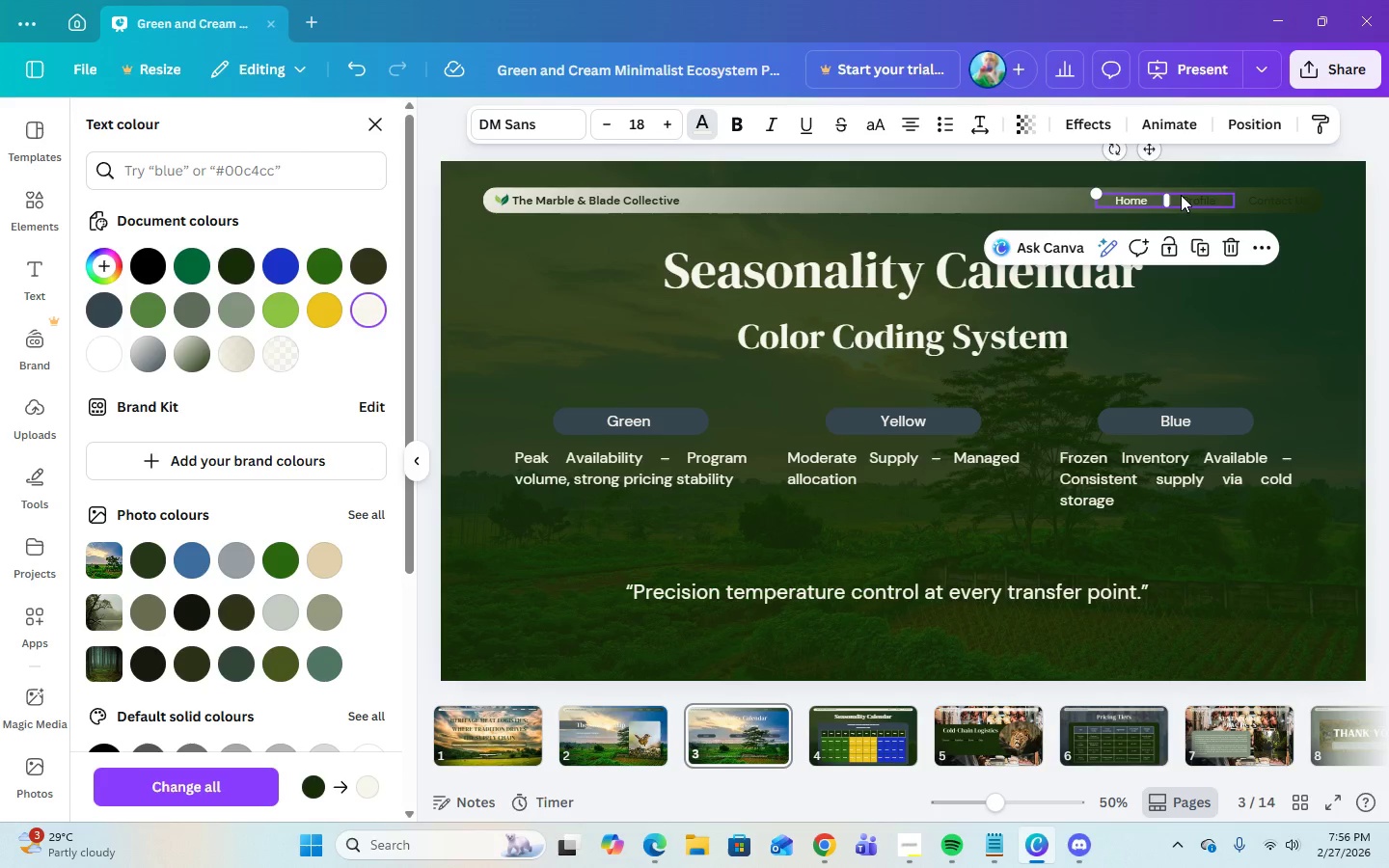 
left_click([1183, 197])
 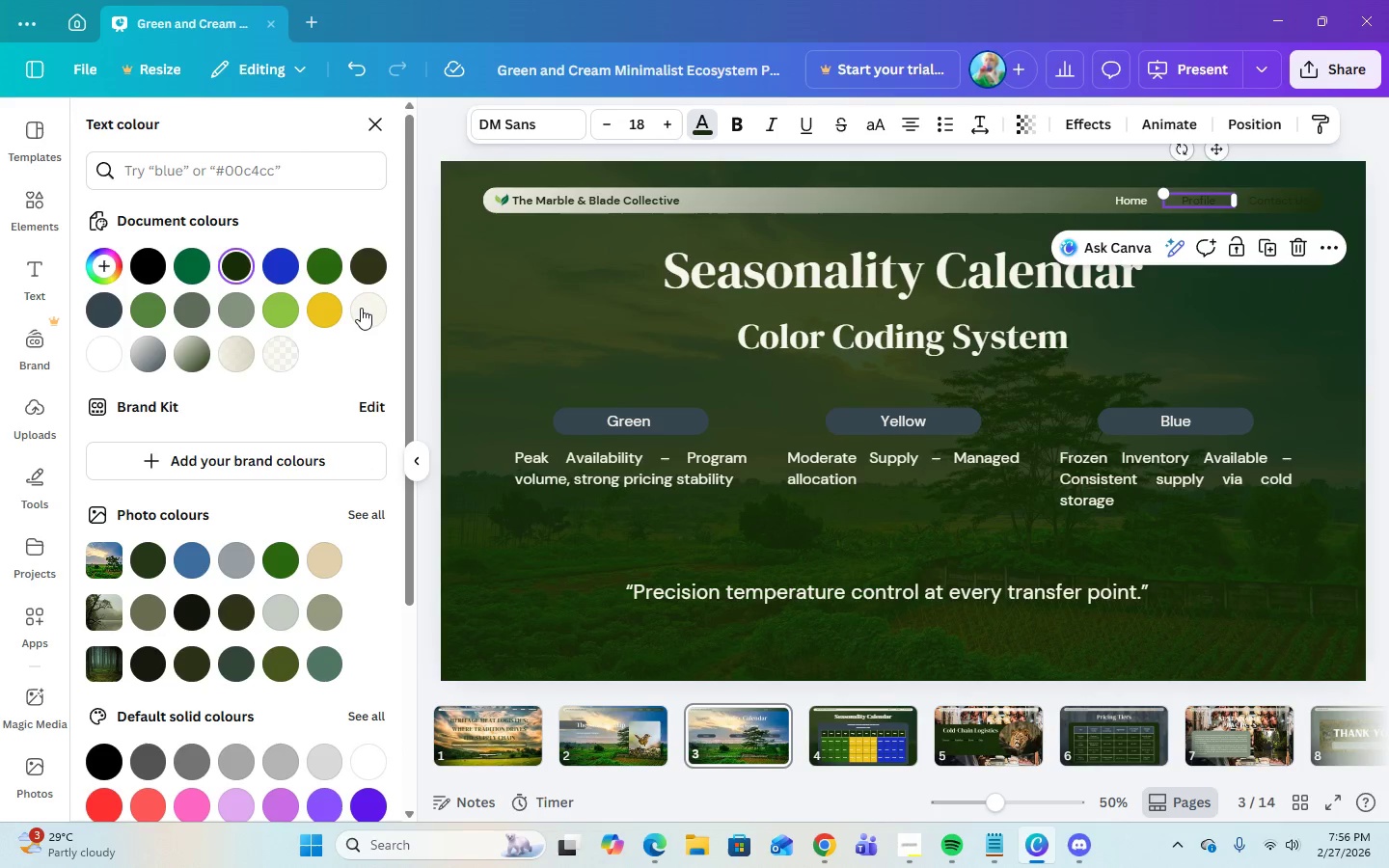 
left_click([359, 310])
 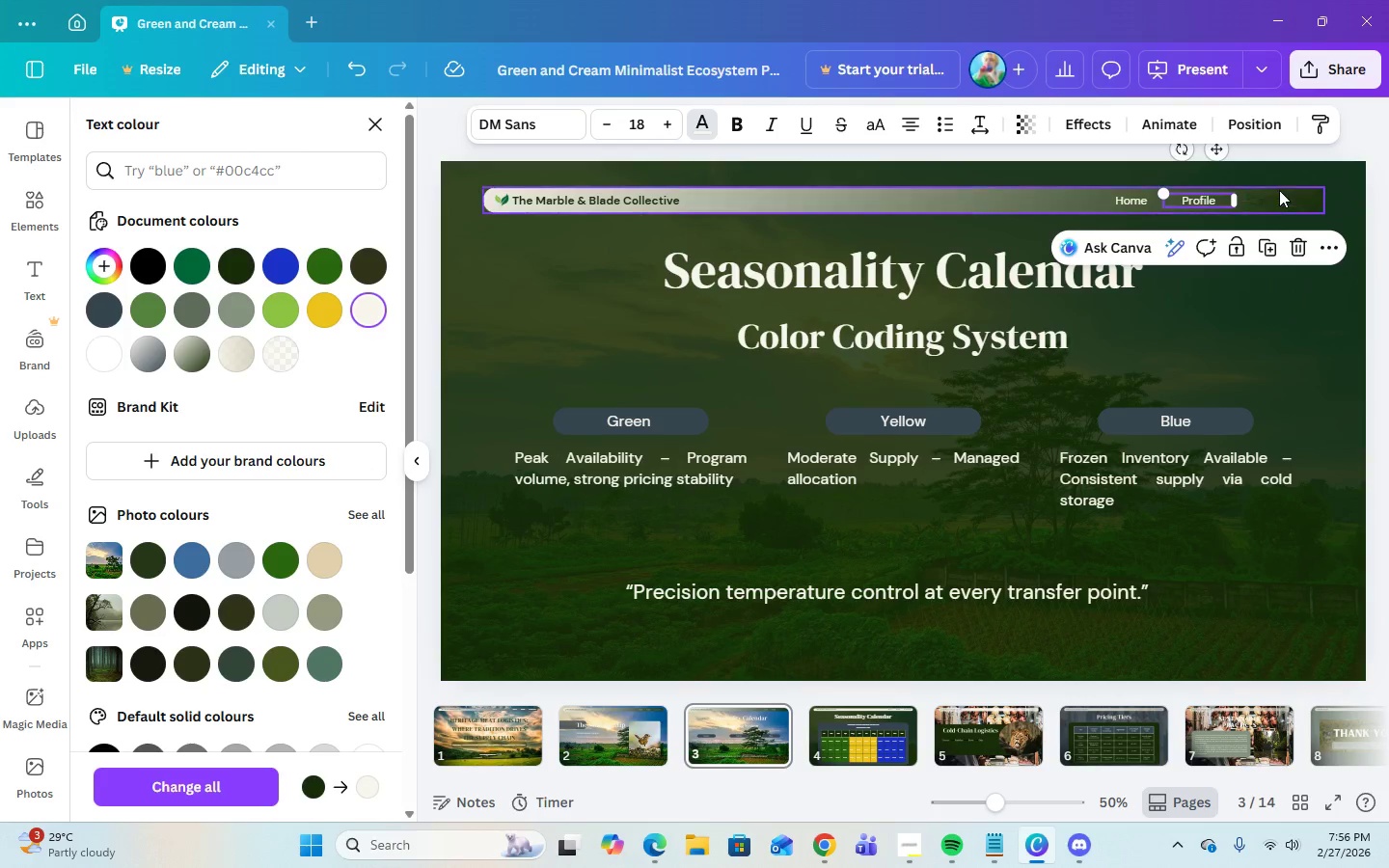 
left_click([1279, 197])
 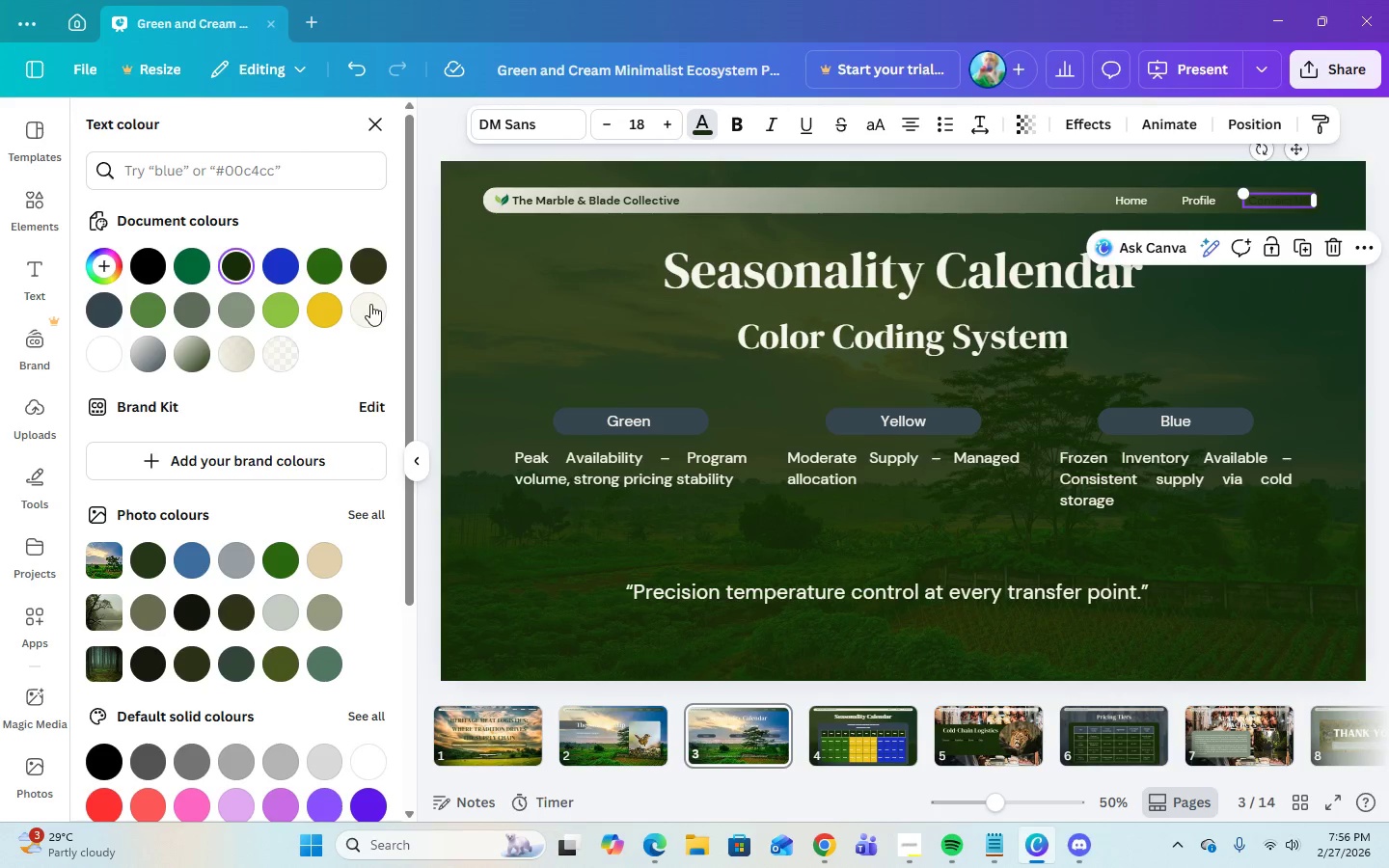 
left_click([365, 305])
 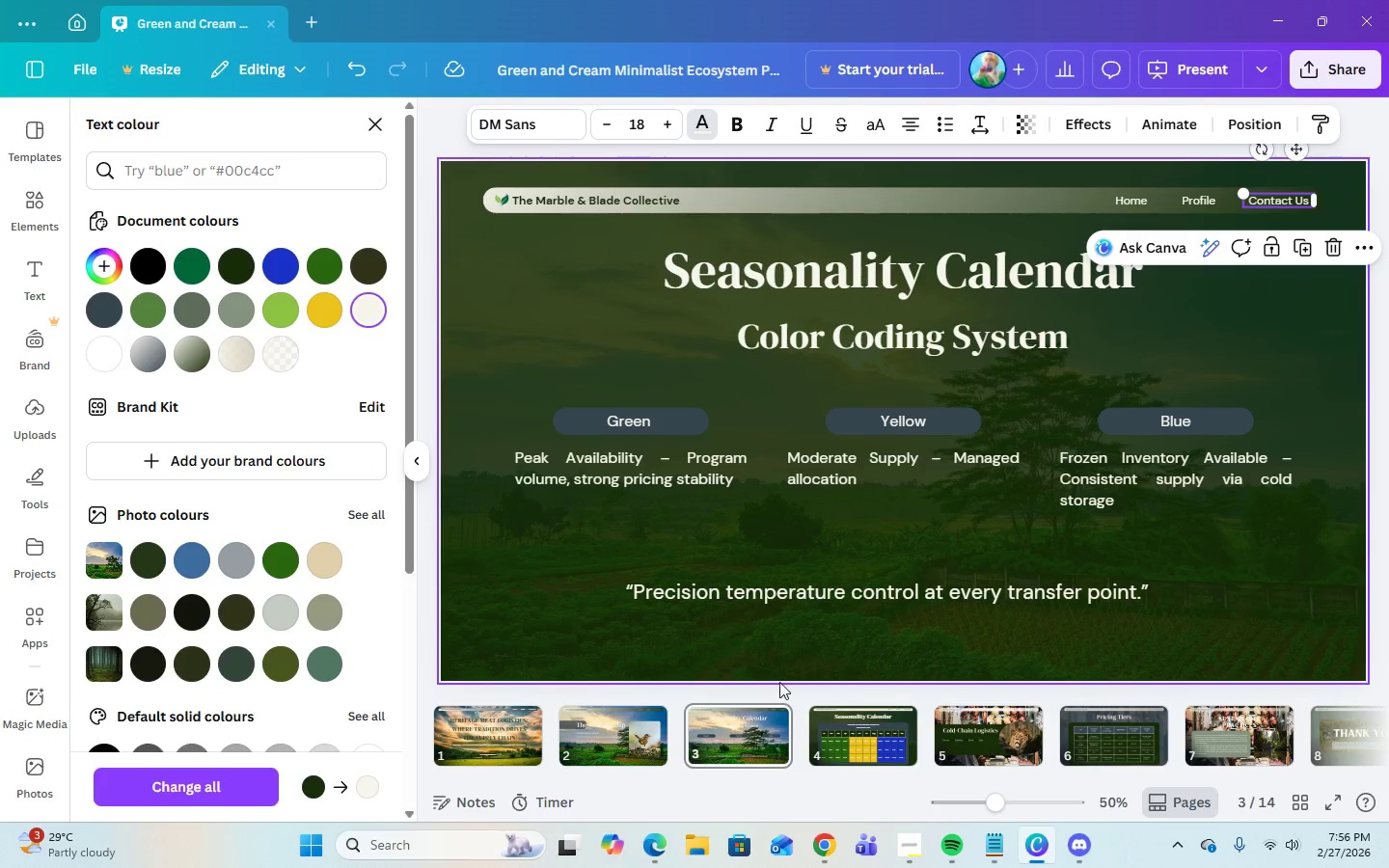 
left_click([835, 724])
 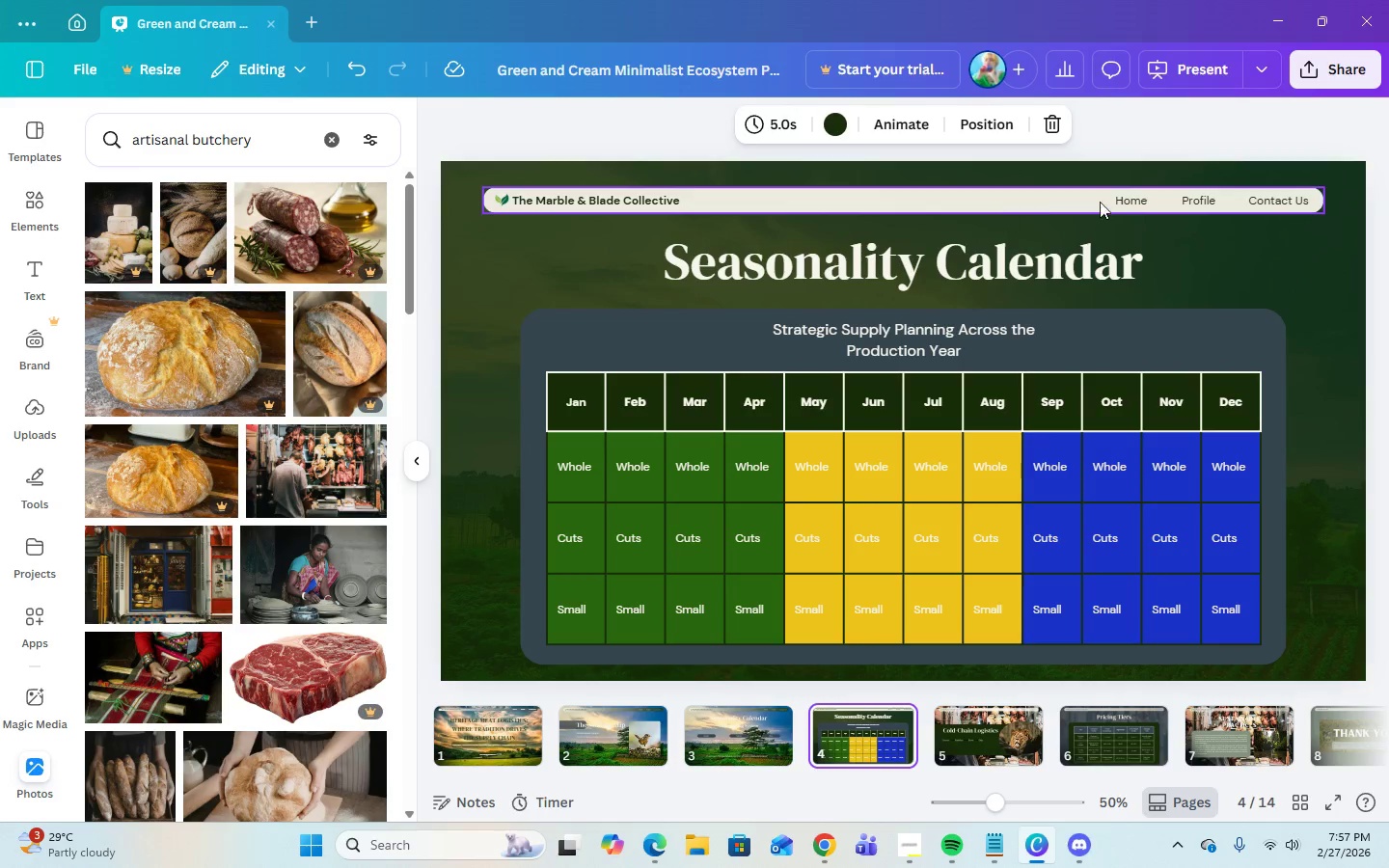 
left_click([1134, 202])
 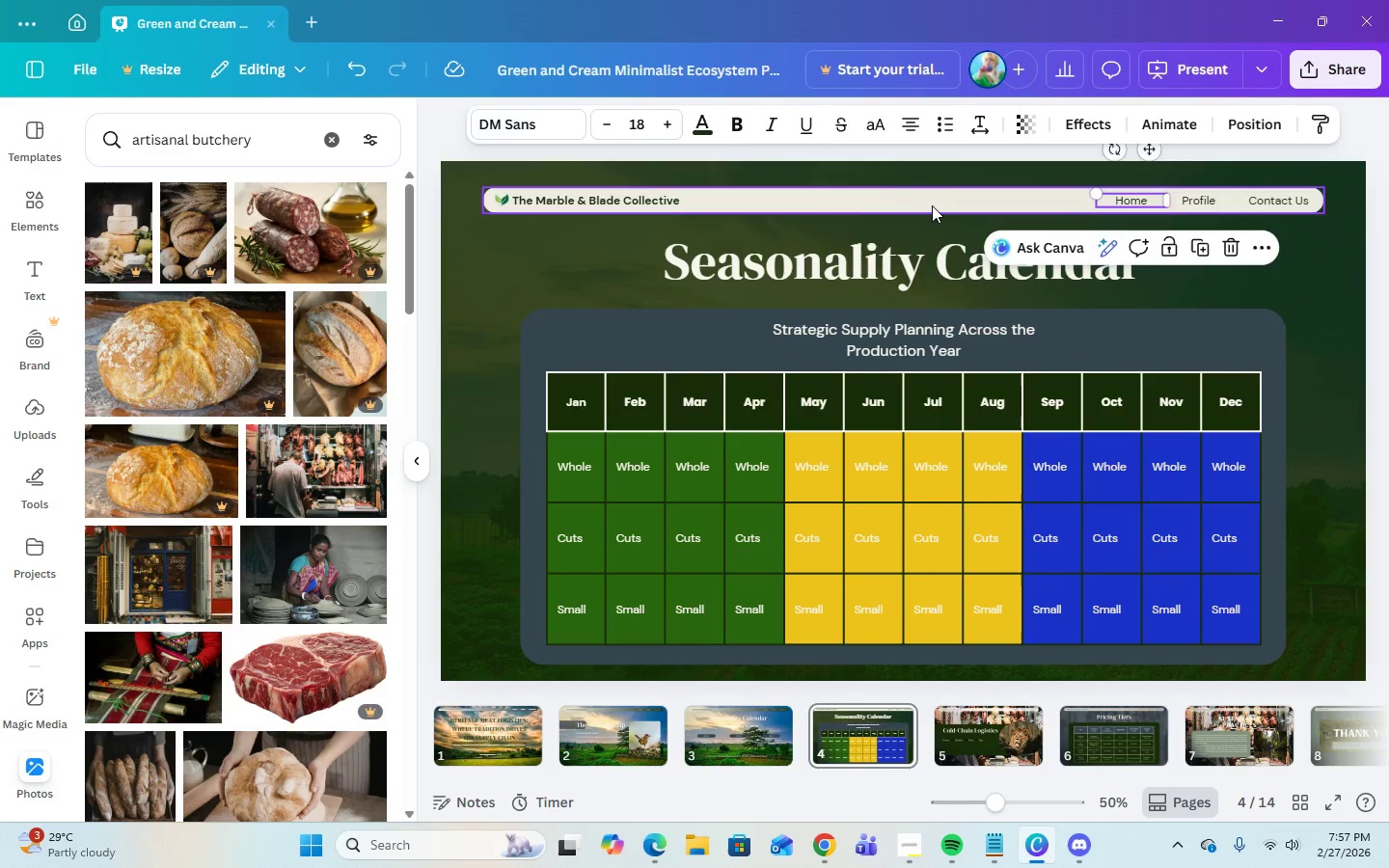 
left_click([932, 205])
 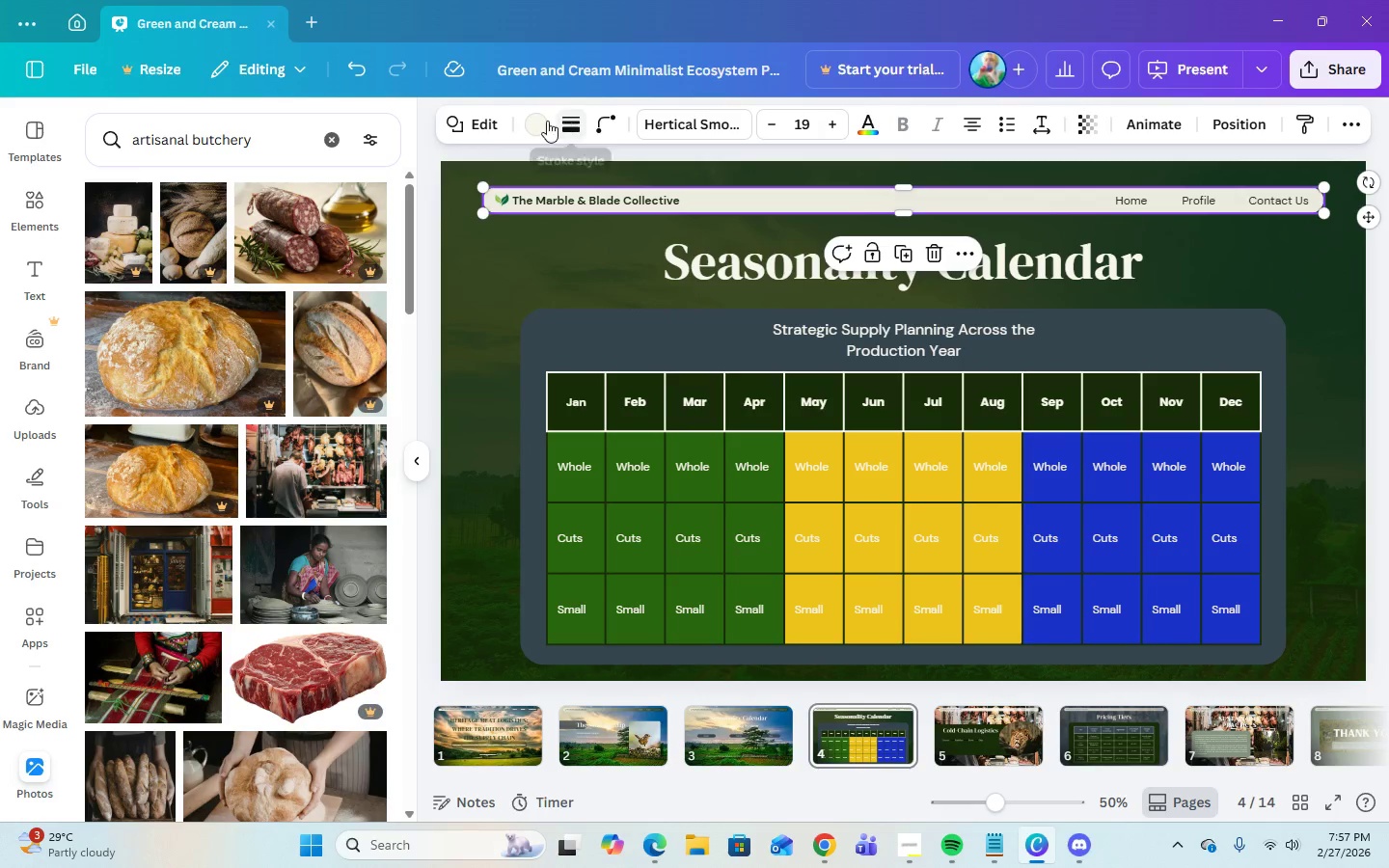 
left_click([531, 126])
 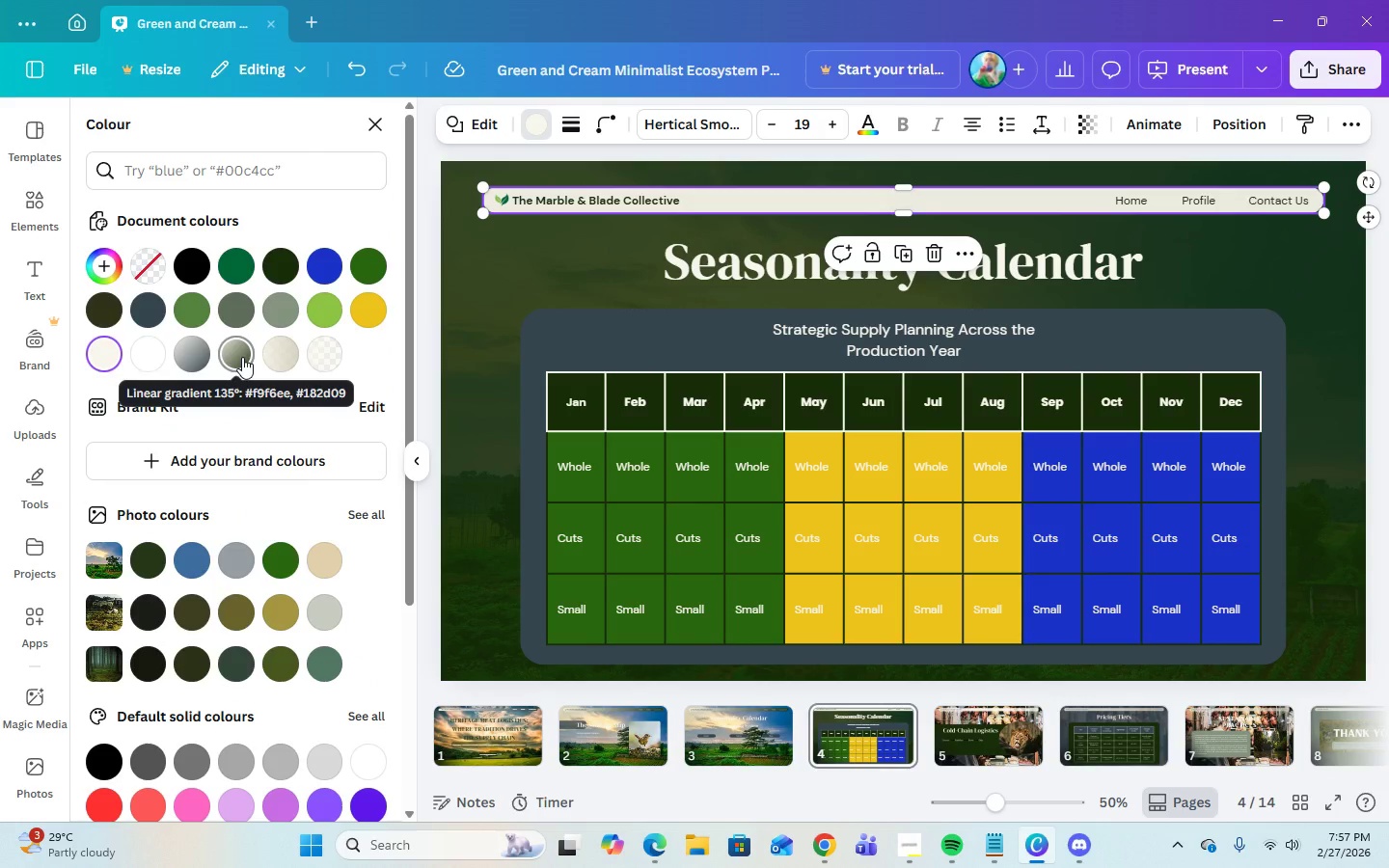 
left_click([242, 357])
 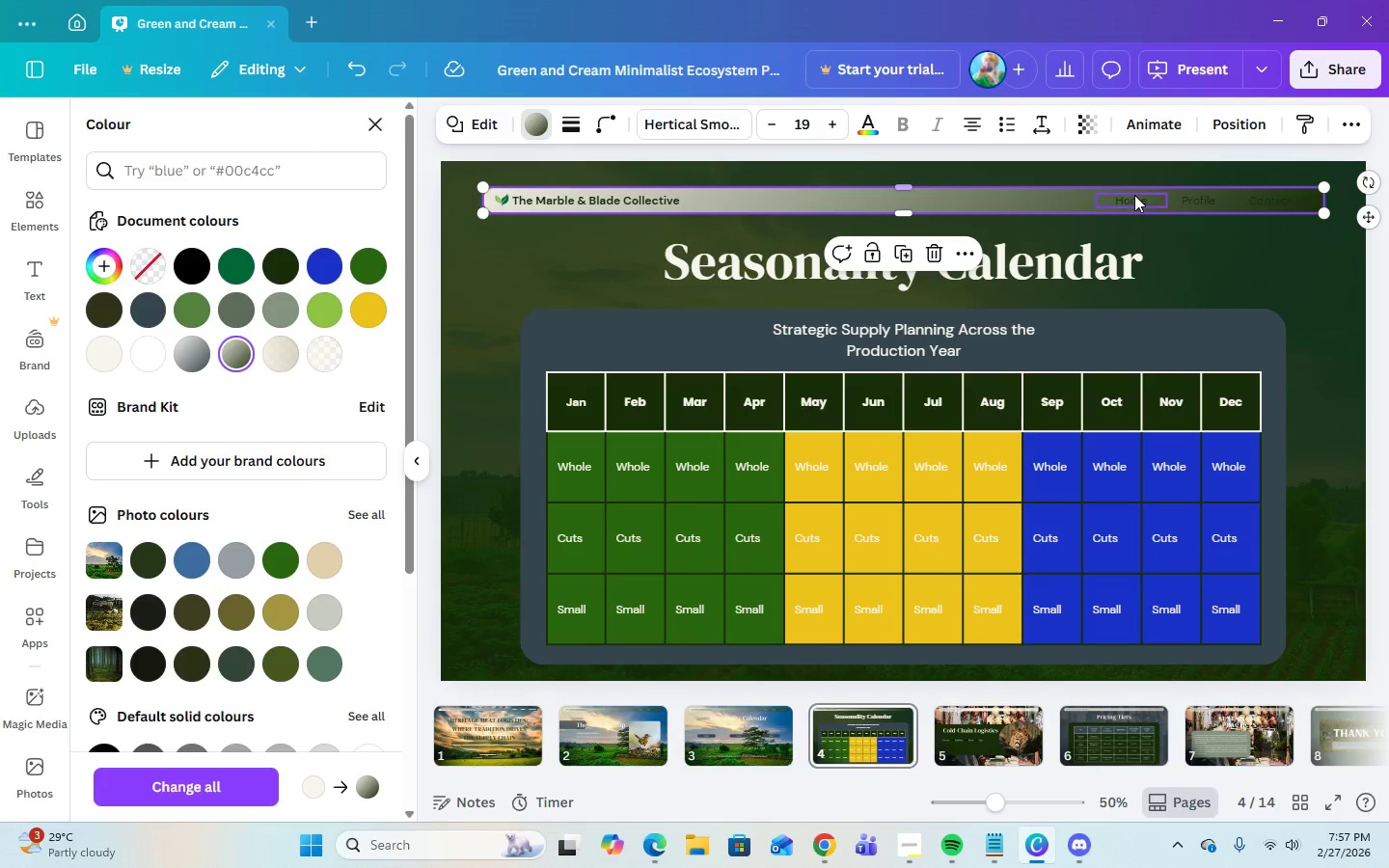 
left_click([1130, 195])
 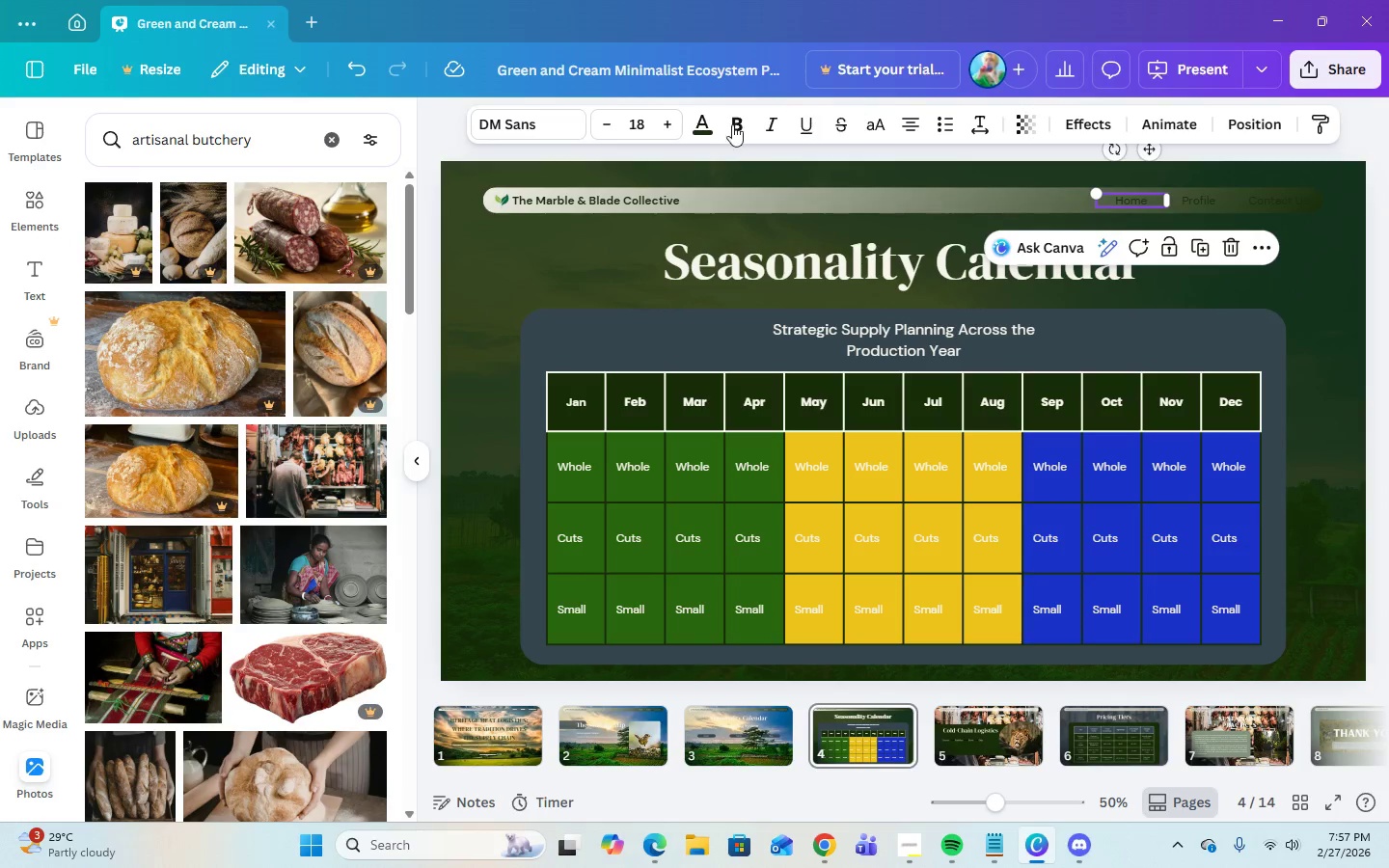 
left_click([703, 124])
 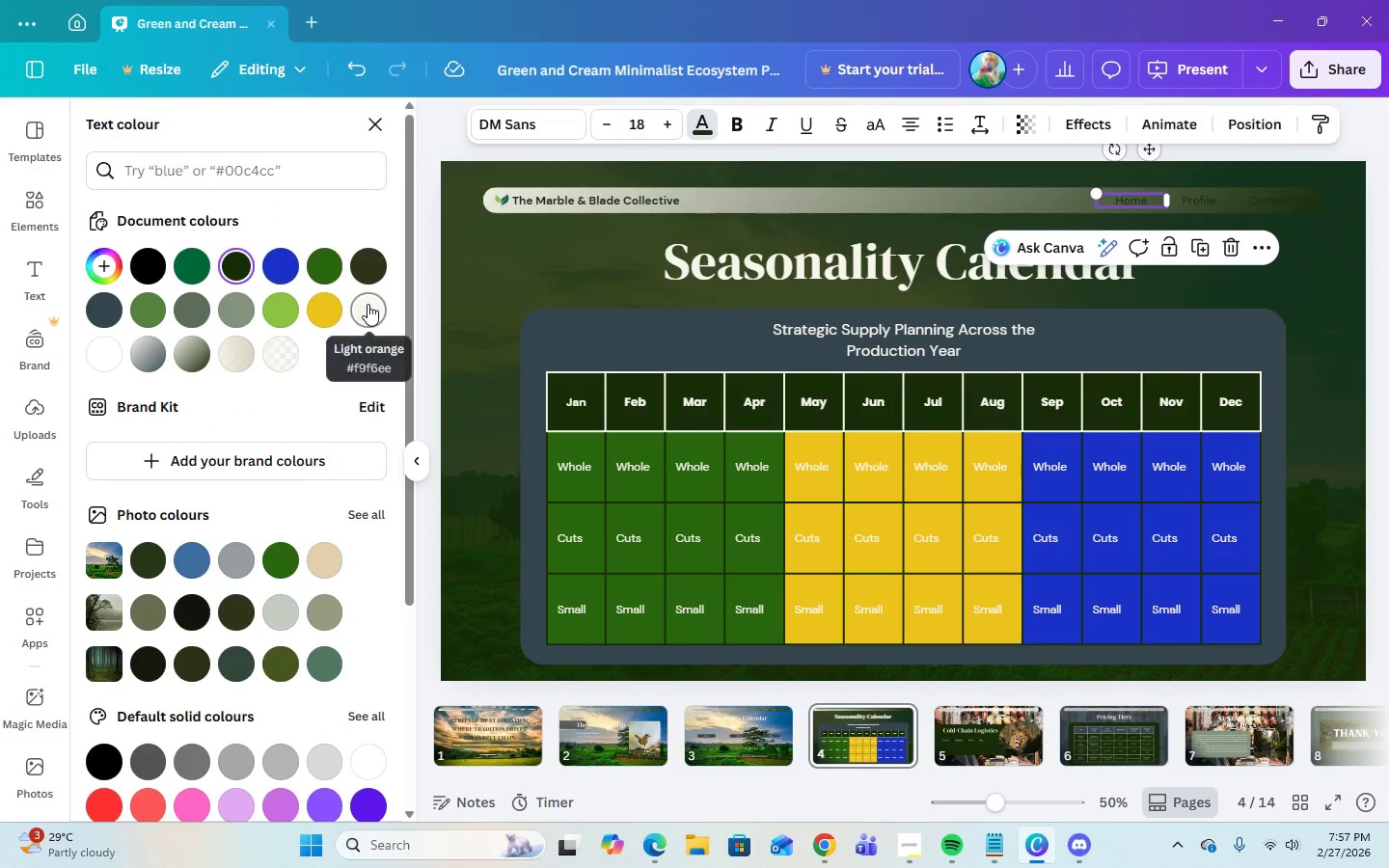 
left_click([368, 304])
 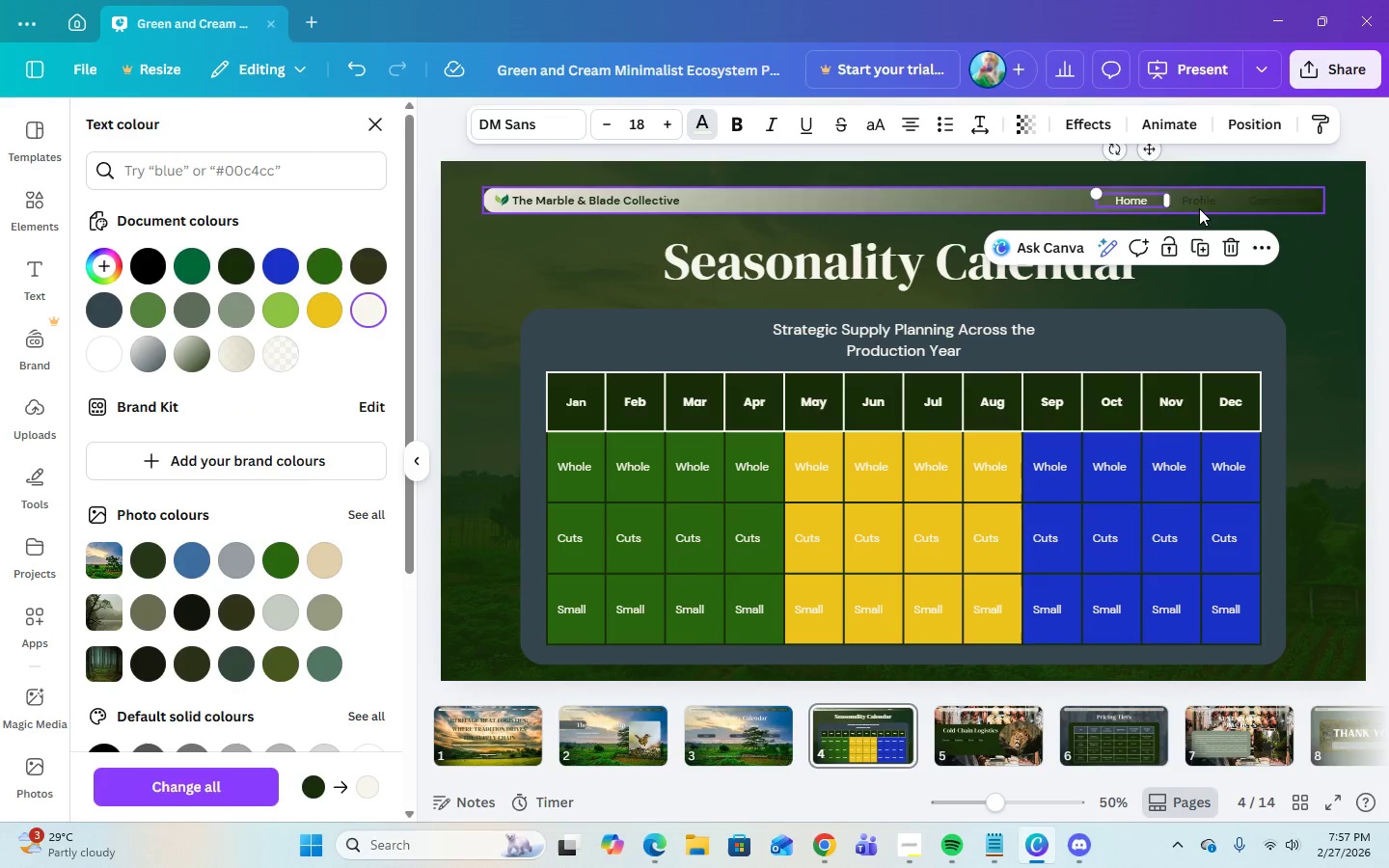 
left_click([1199, 203])
 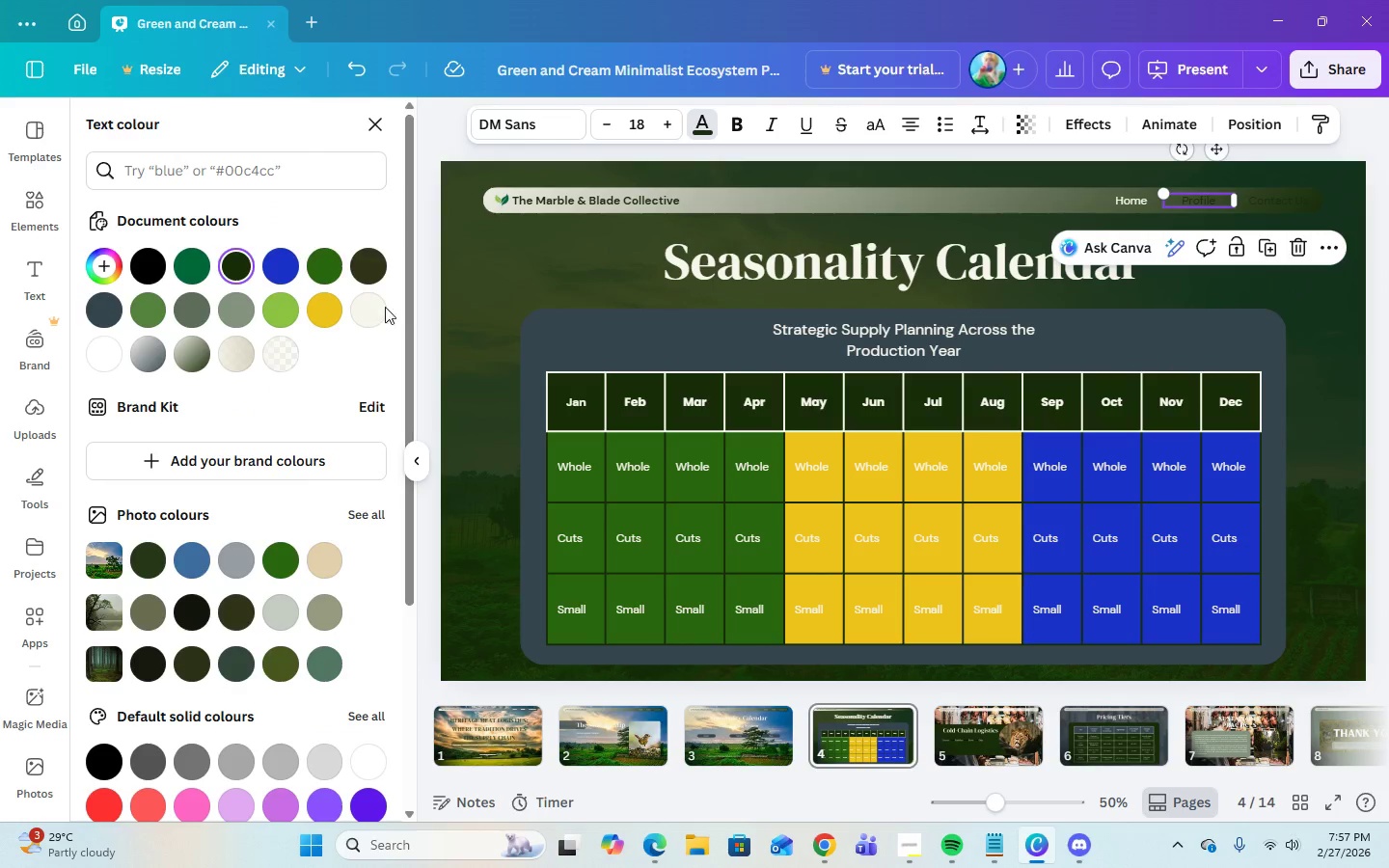 
left_click([371, 309])
 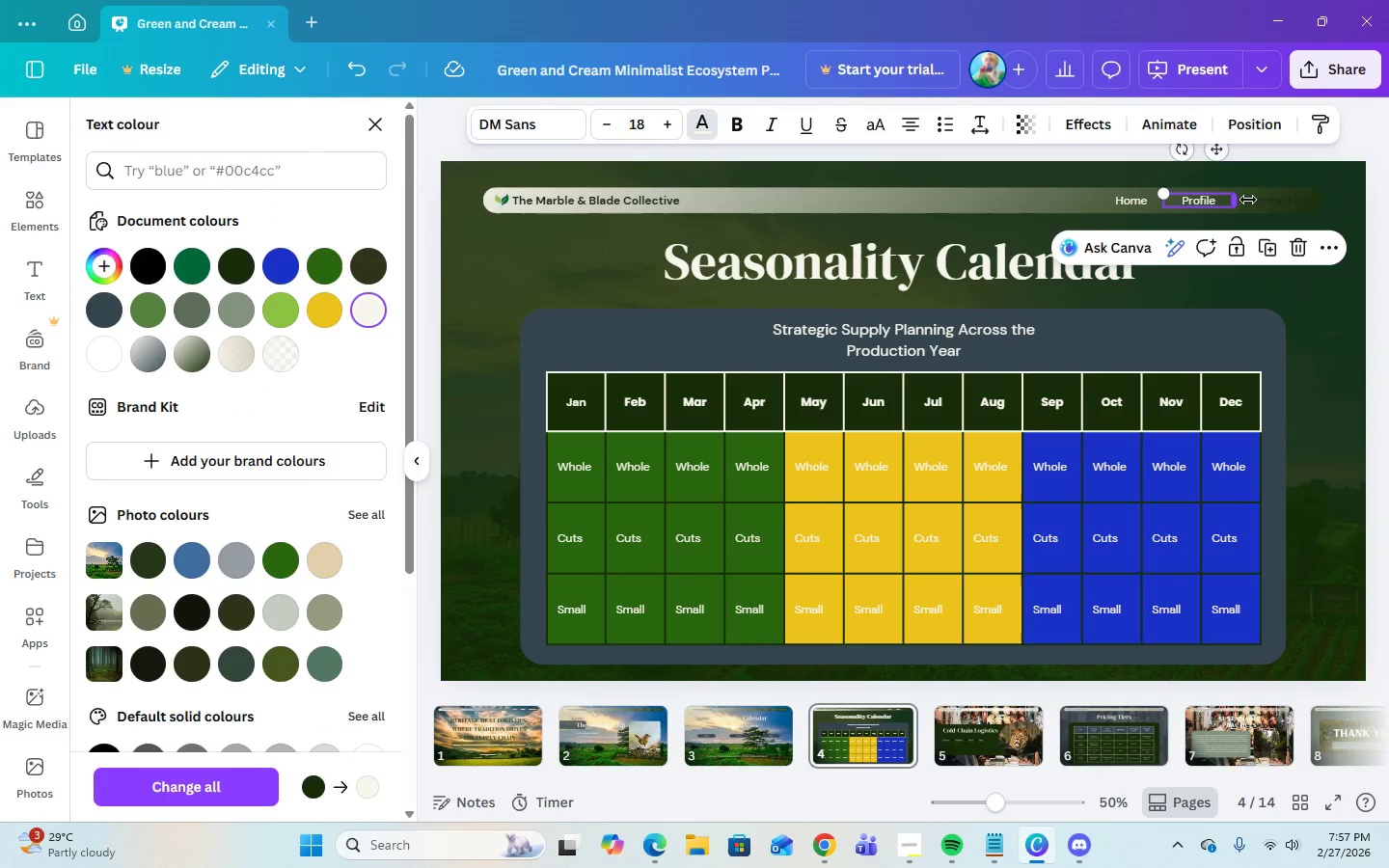 
left_click([1257, 202])
 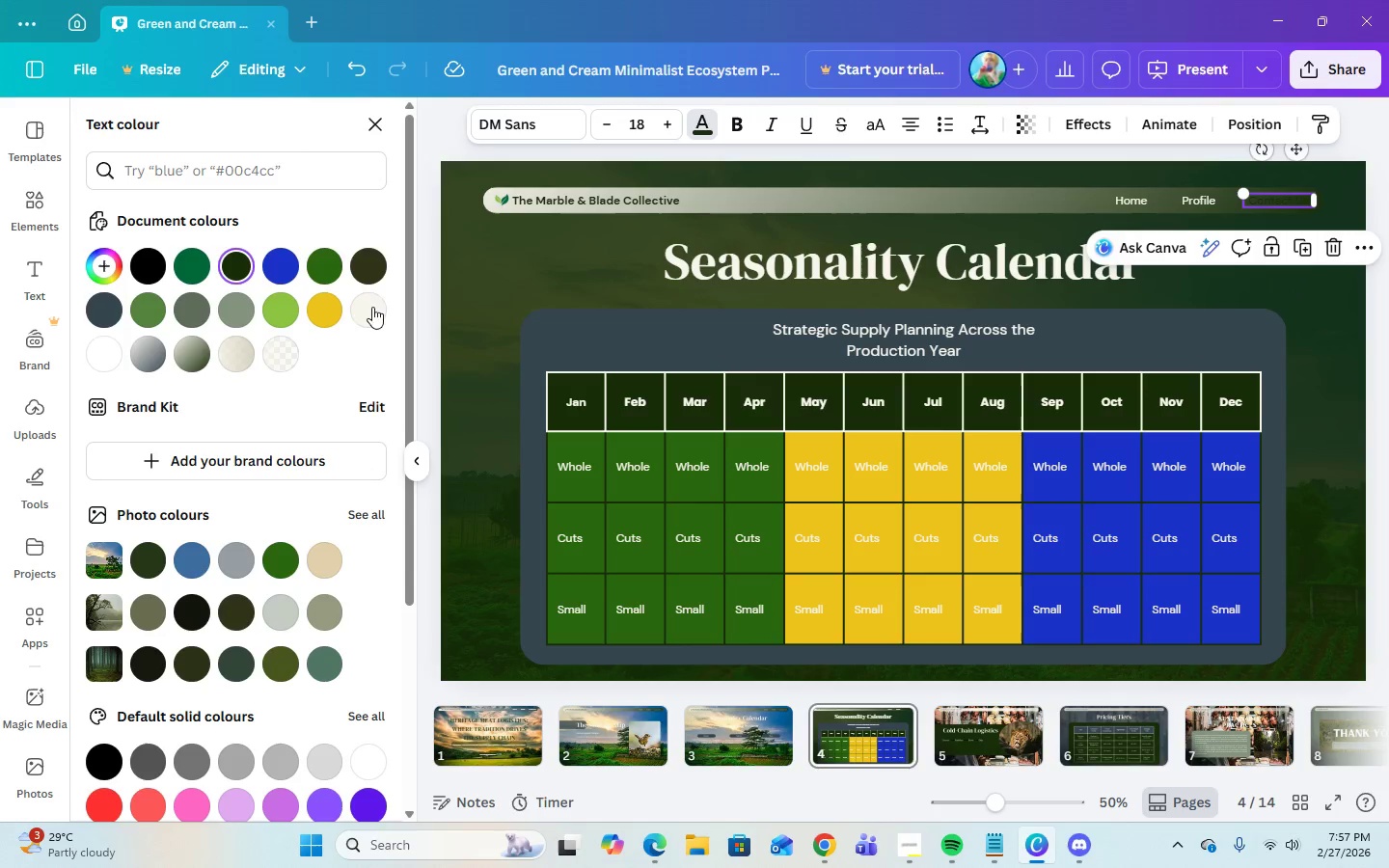 
left_click([362, 312])
 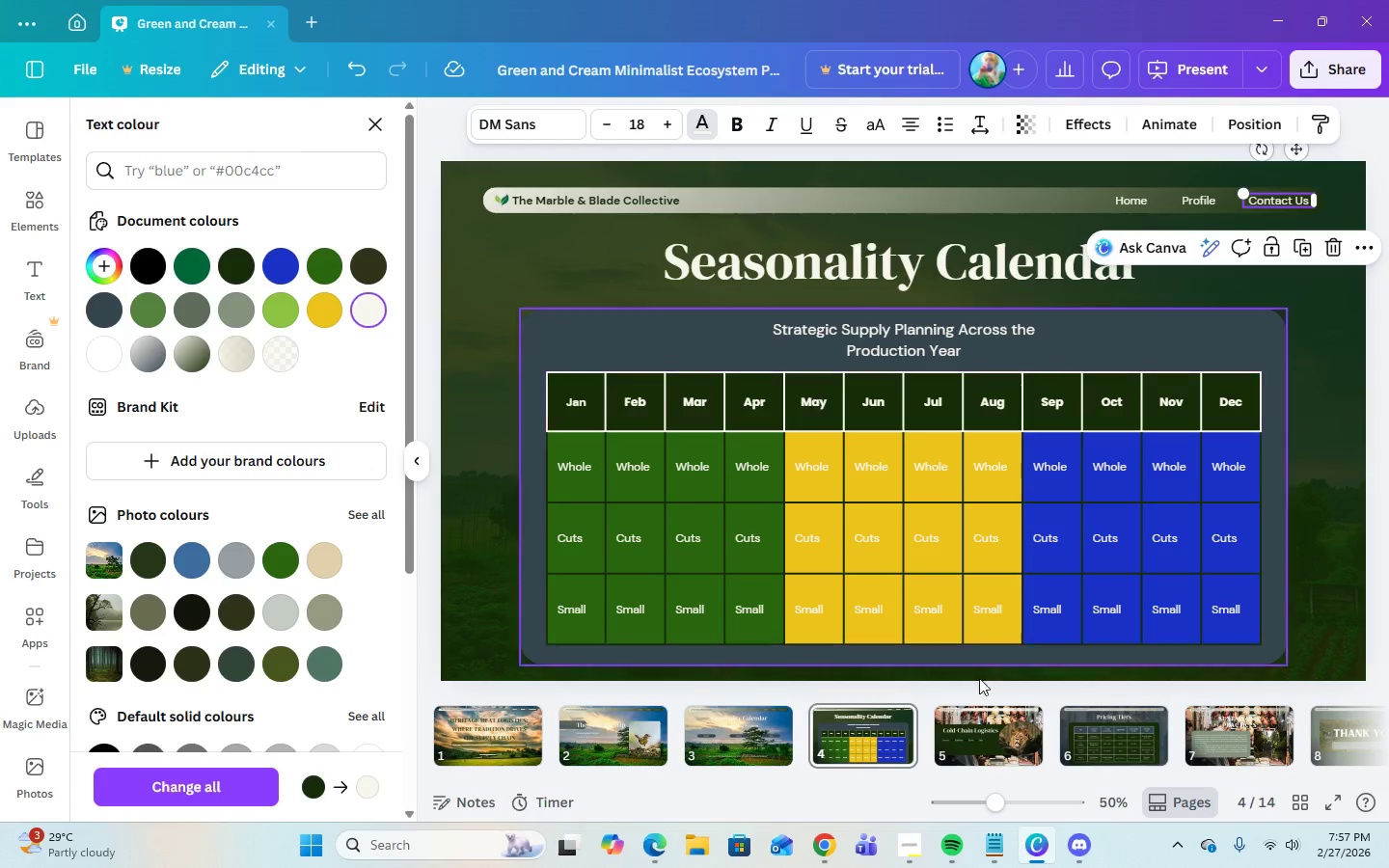 
left_click([915, 854])